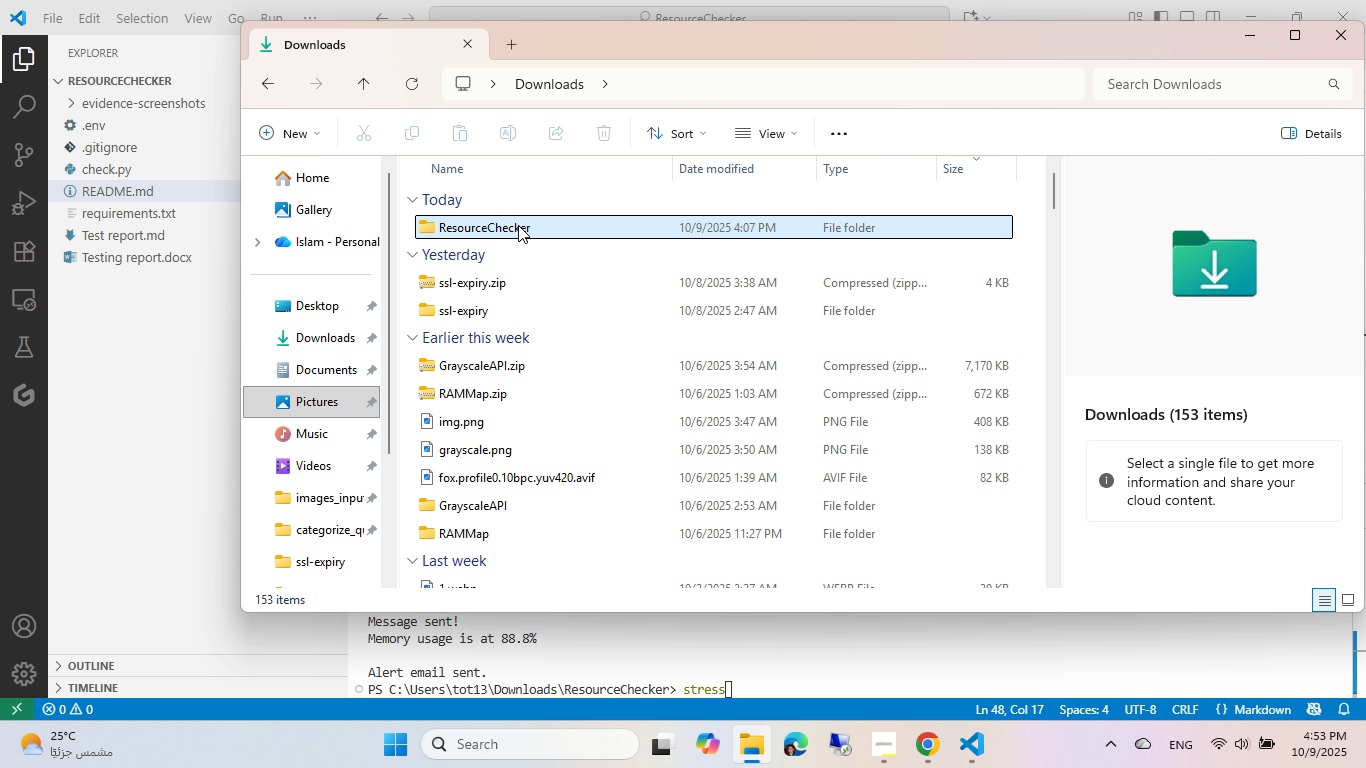 
left_click([508, 217])
 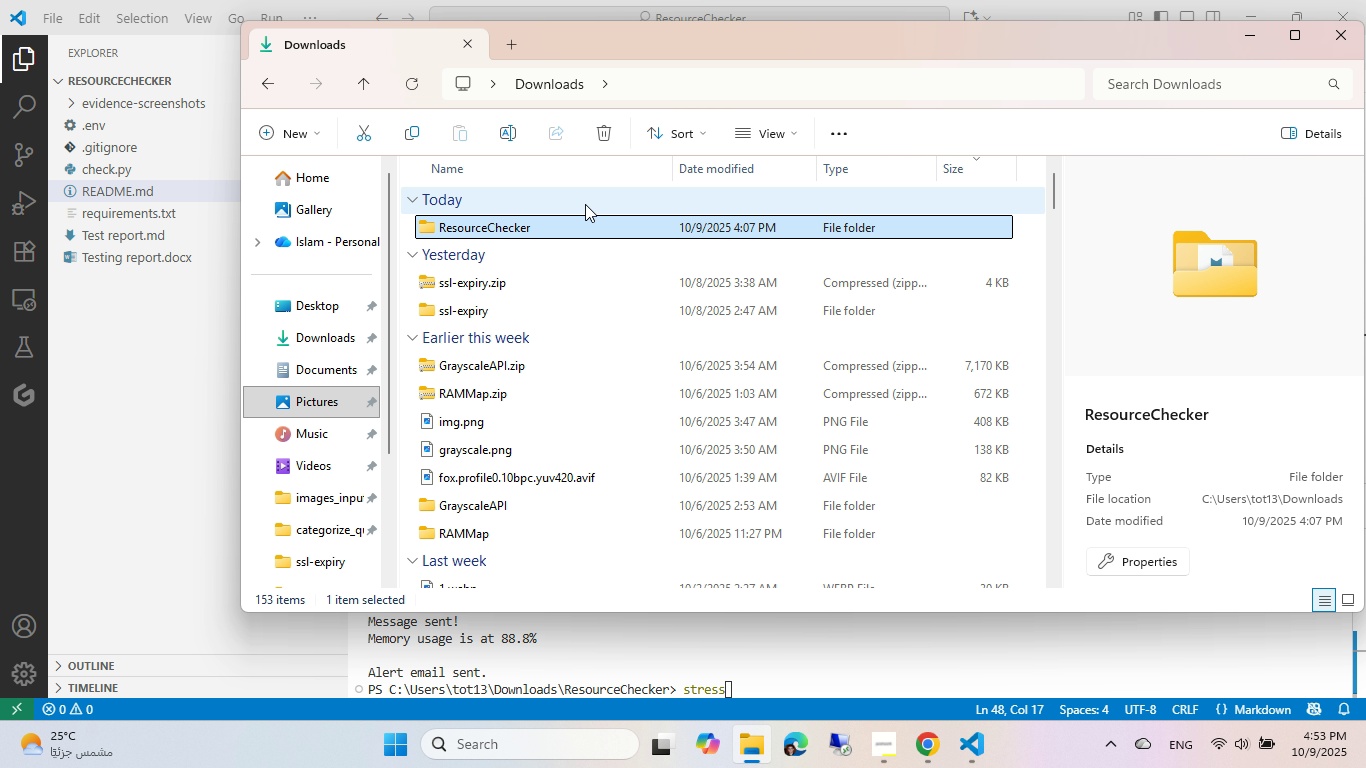 
right_click([547, 227])
 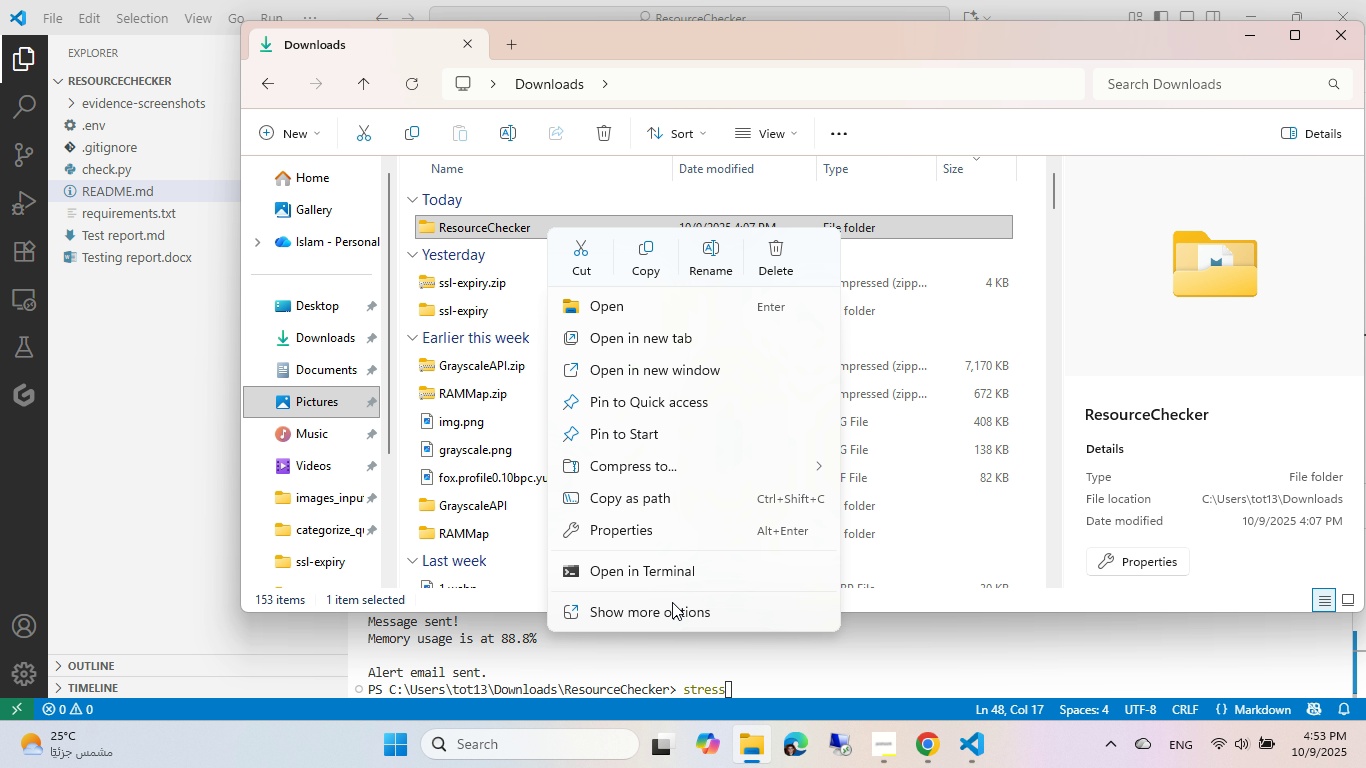 
left_click([669, 605])
 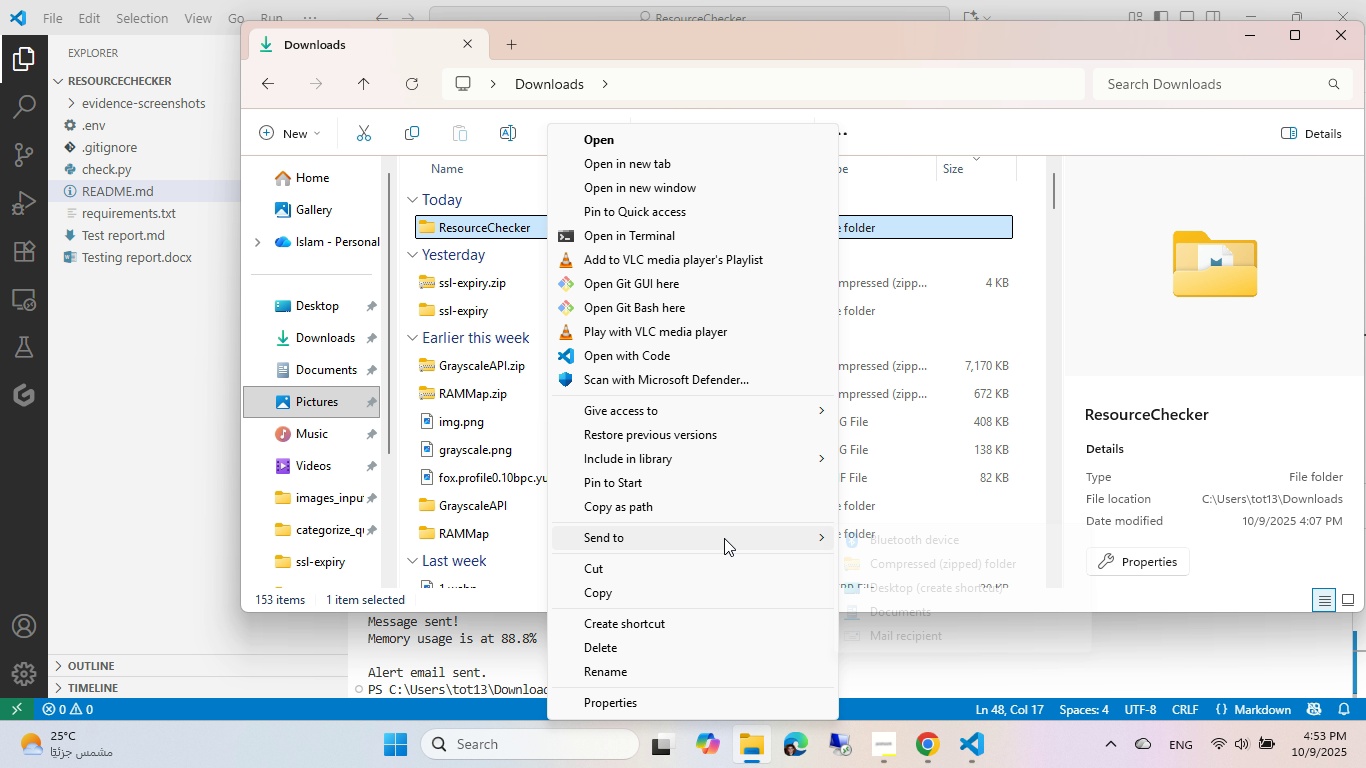 
left_click([927, 564])
 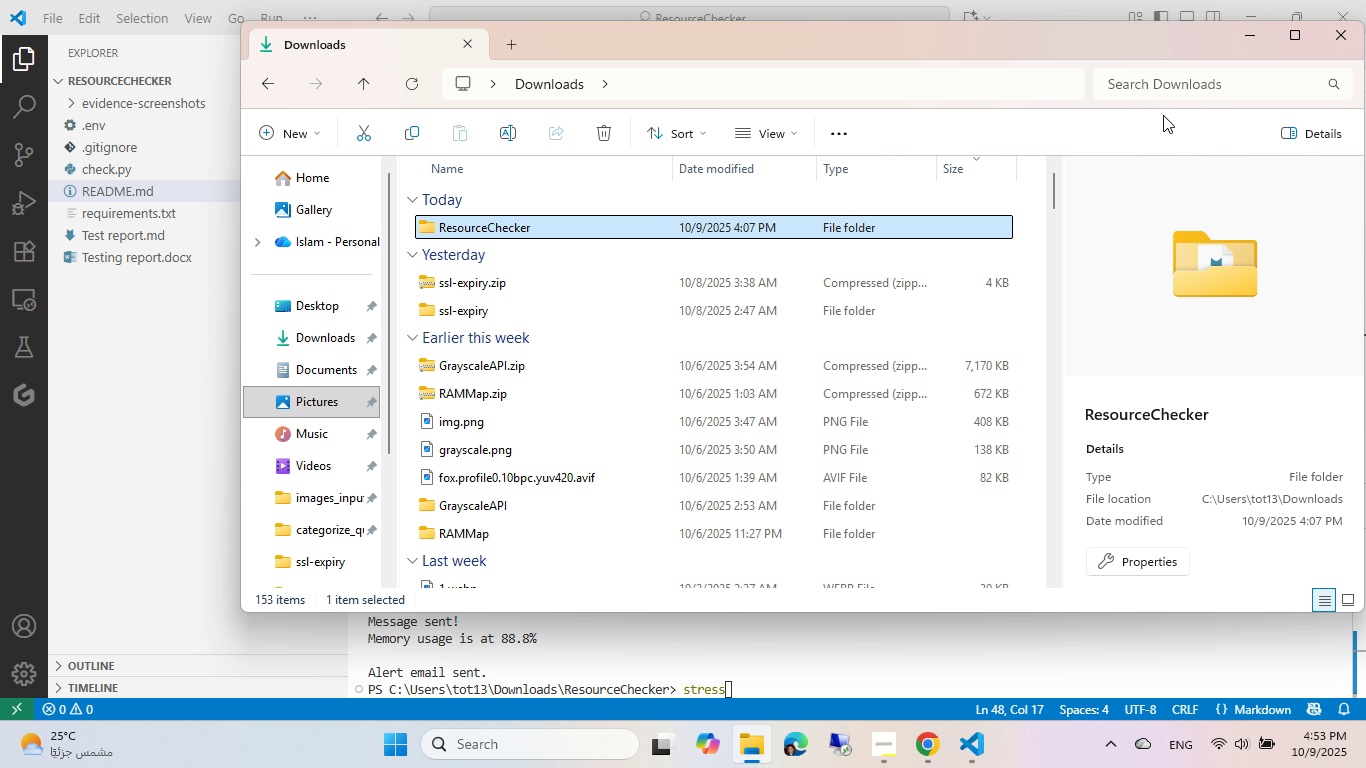 
left_click([1332, 30])
 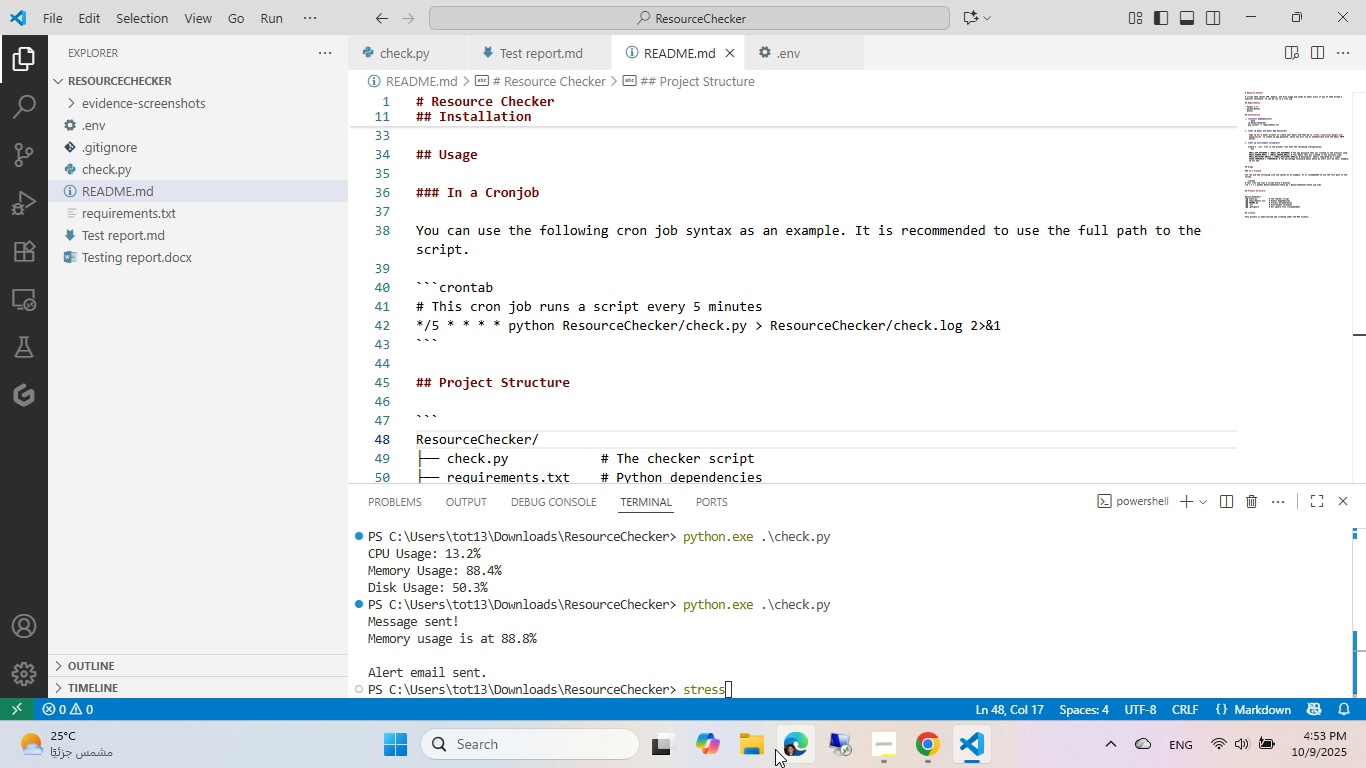 
left_click([764, 745])
 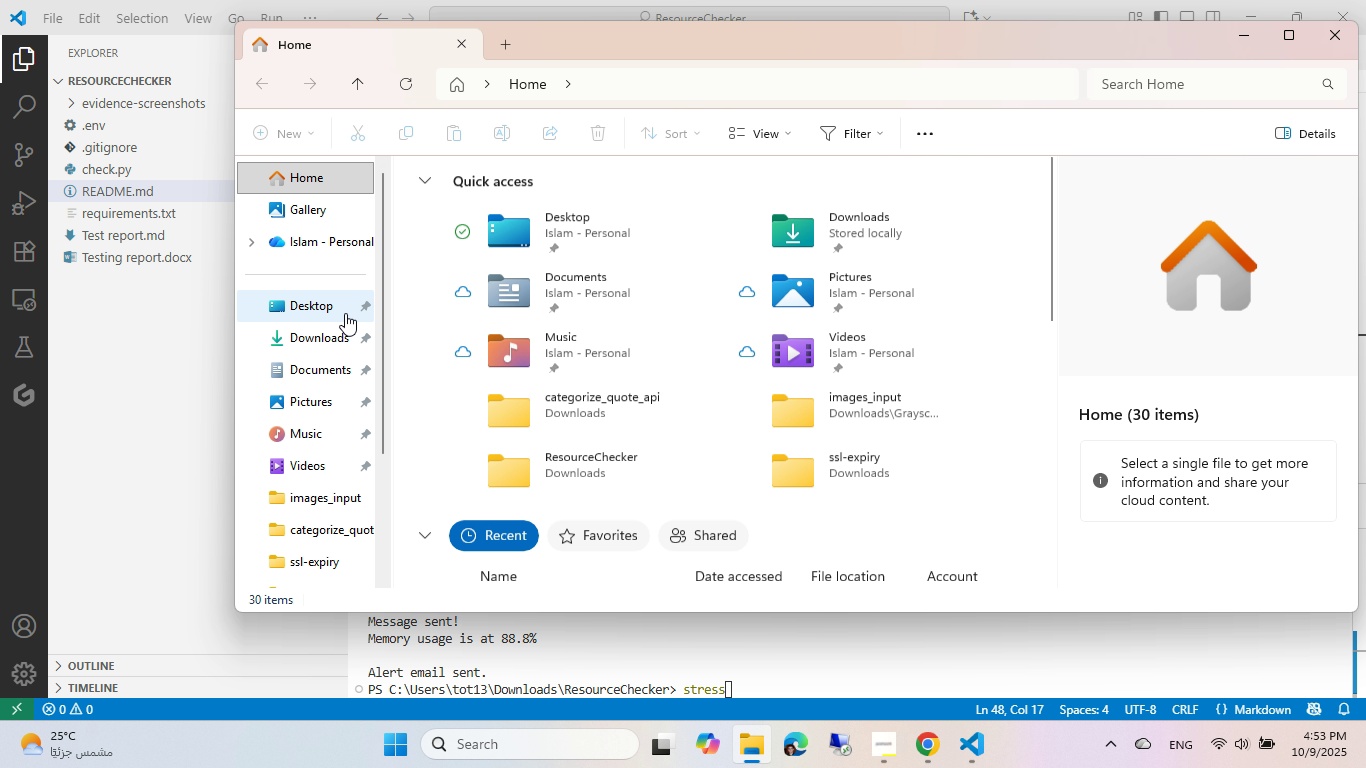 
left_click([321, 330])
 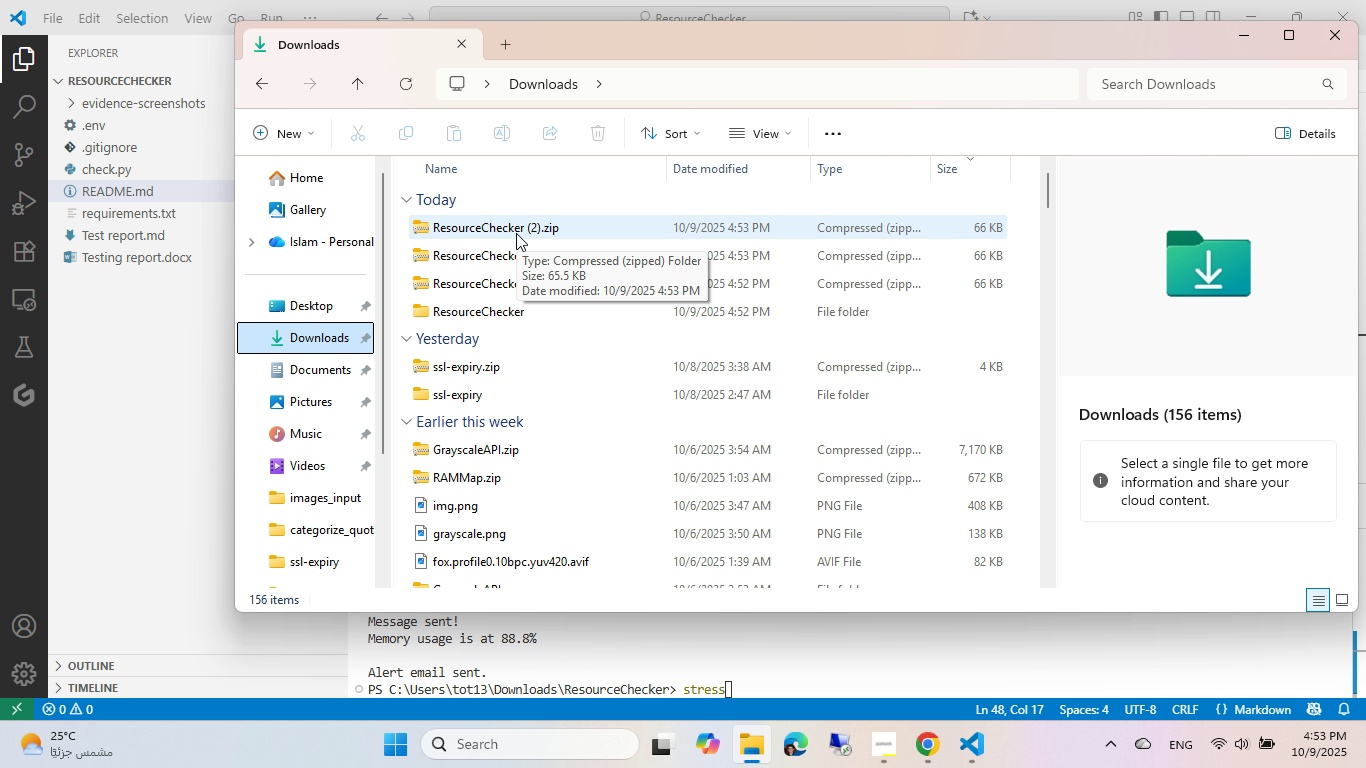 
left_click([497, 228])
 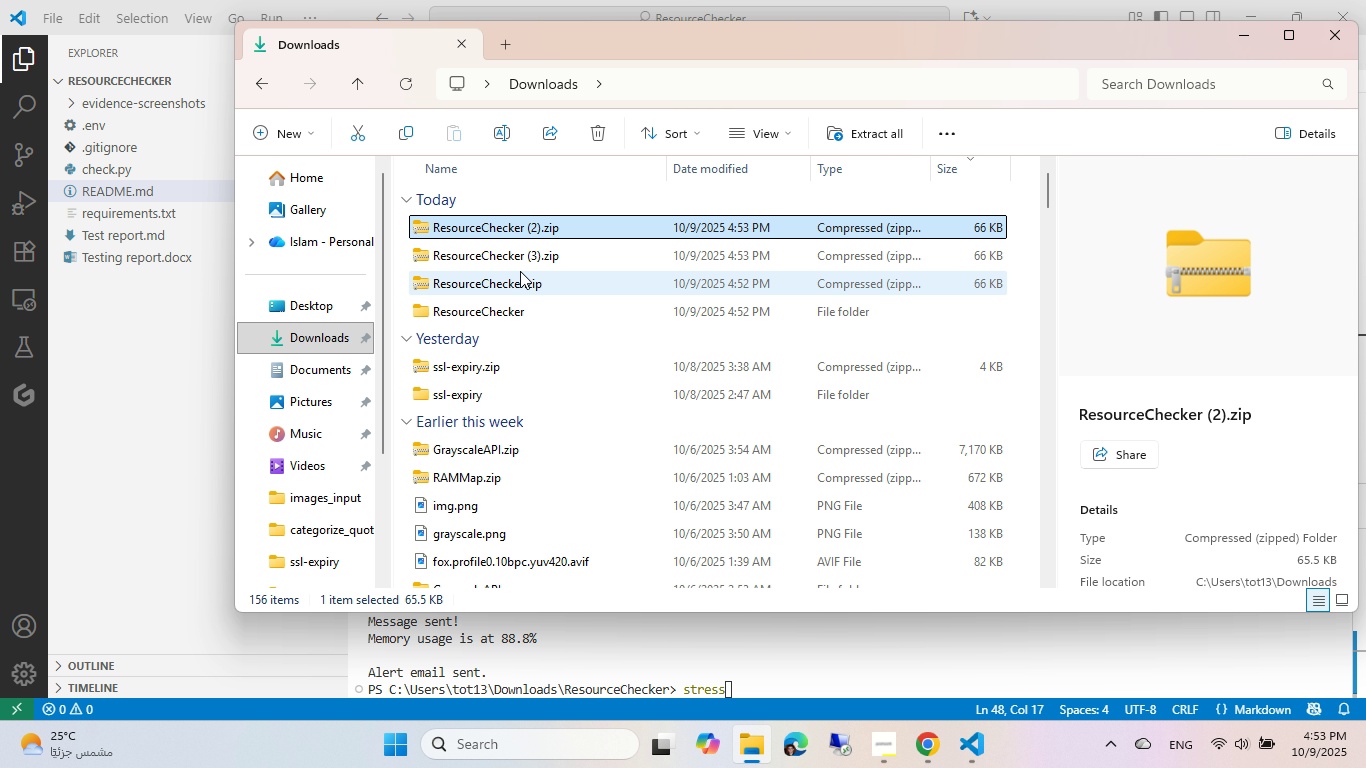 
hold_key(key=ControlLeft, duration=0.39)
left_click([508, 258])
 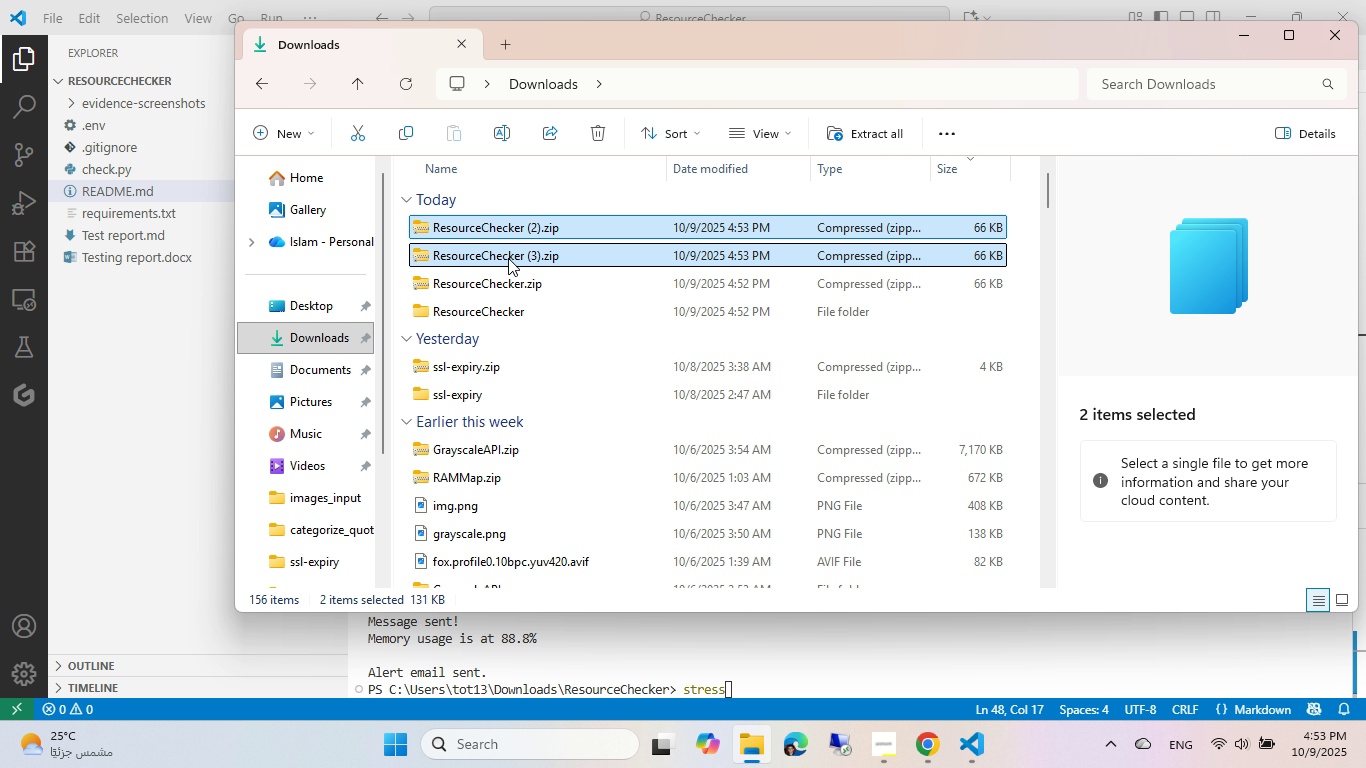 
key(Shift+Delete)
 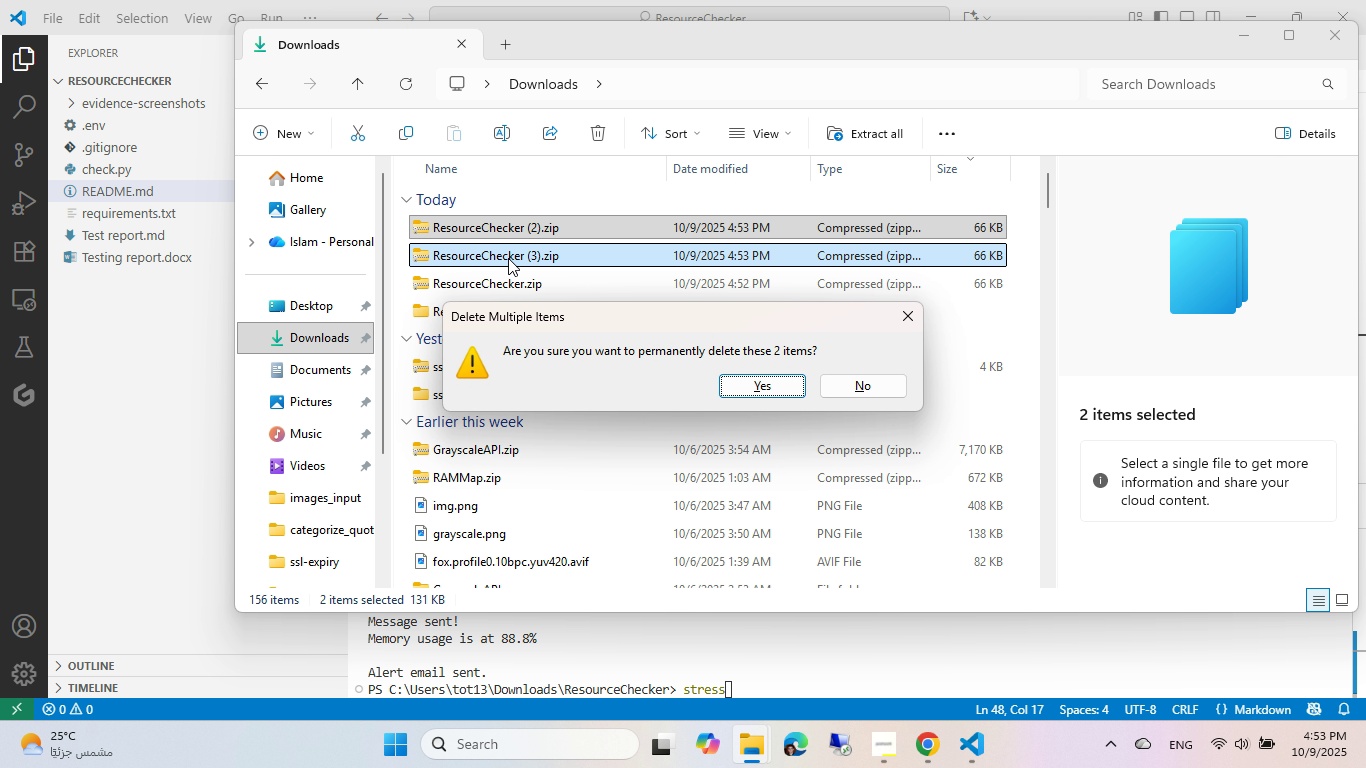 
key(Enter)
 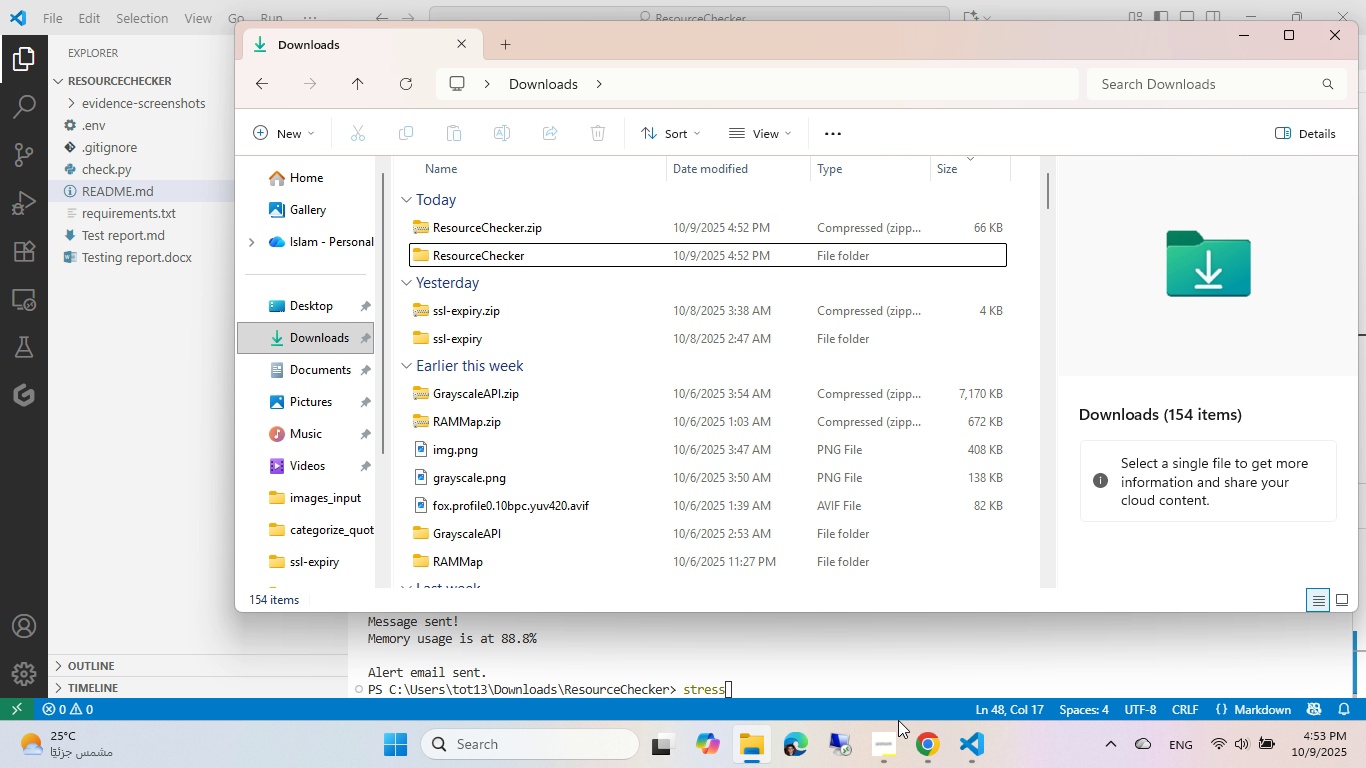 
left_click([916, 760])
 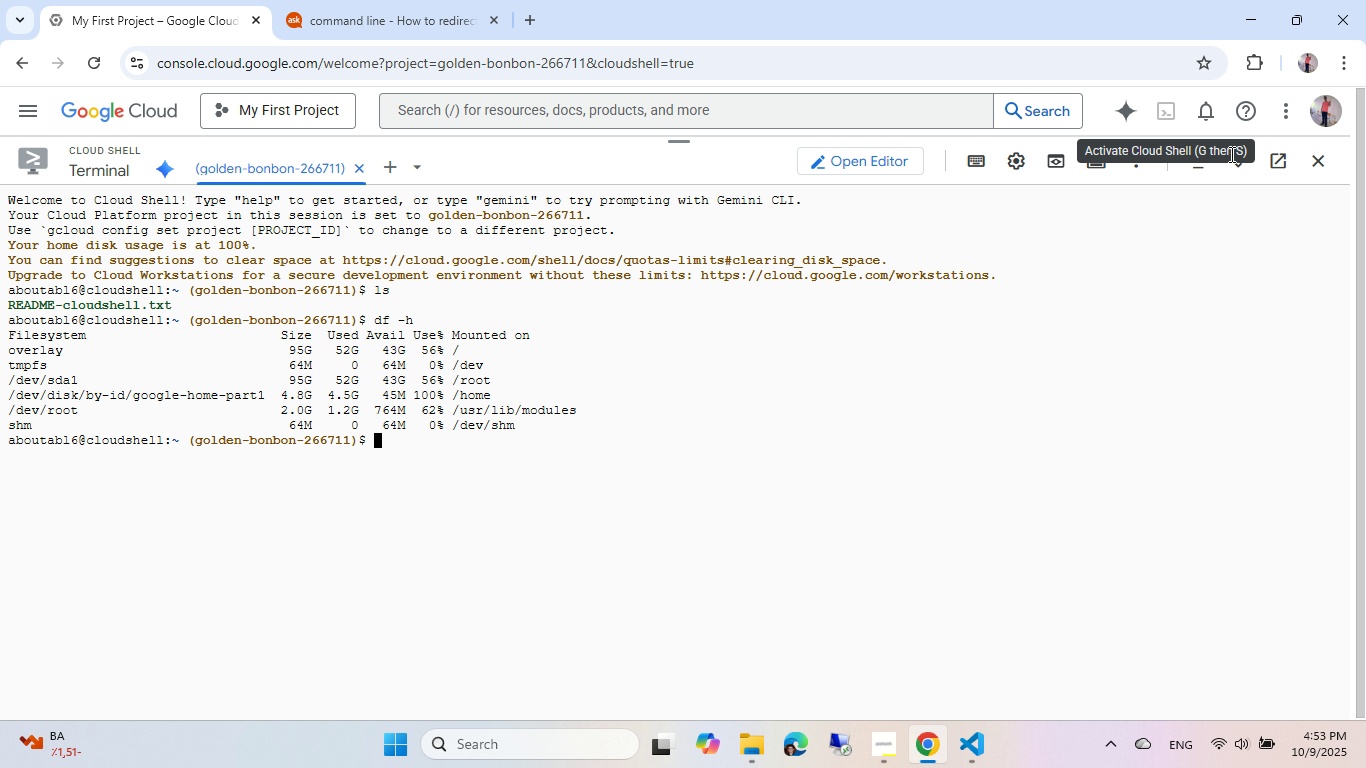 
scroll: coordinate [1081, 355], scroll_direction: up, amount: 3.0
 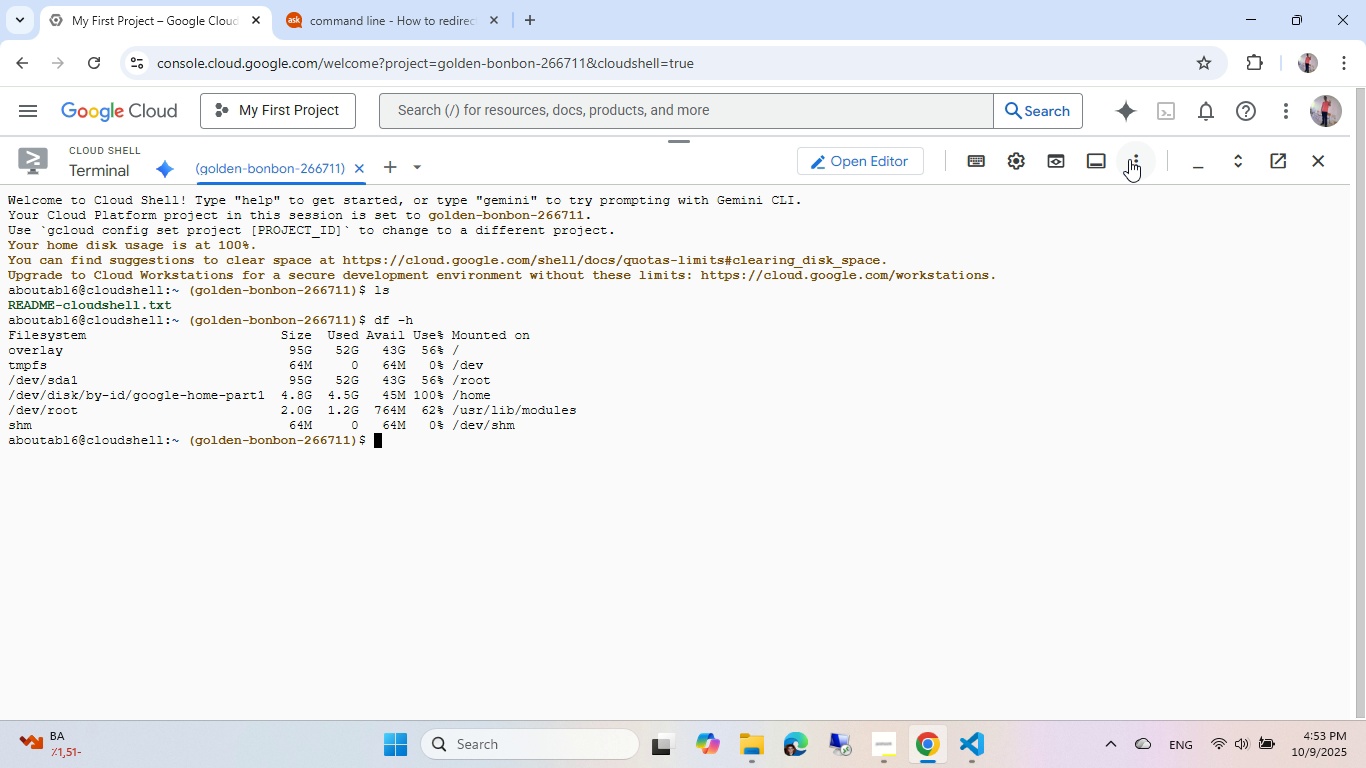 
left_click([1130, 156])
 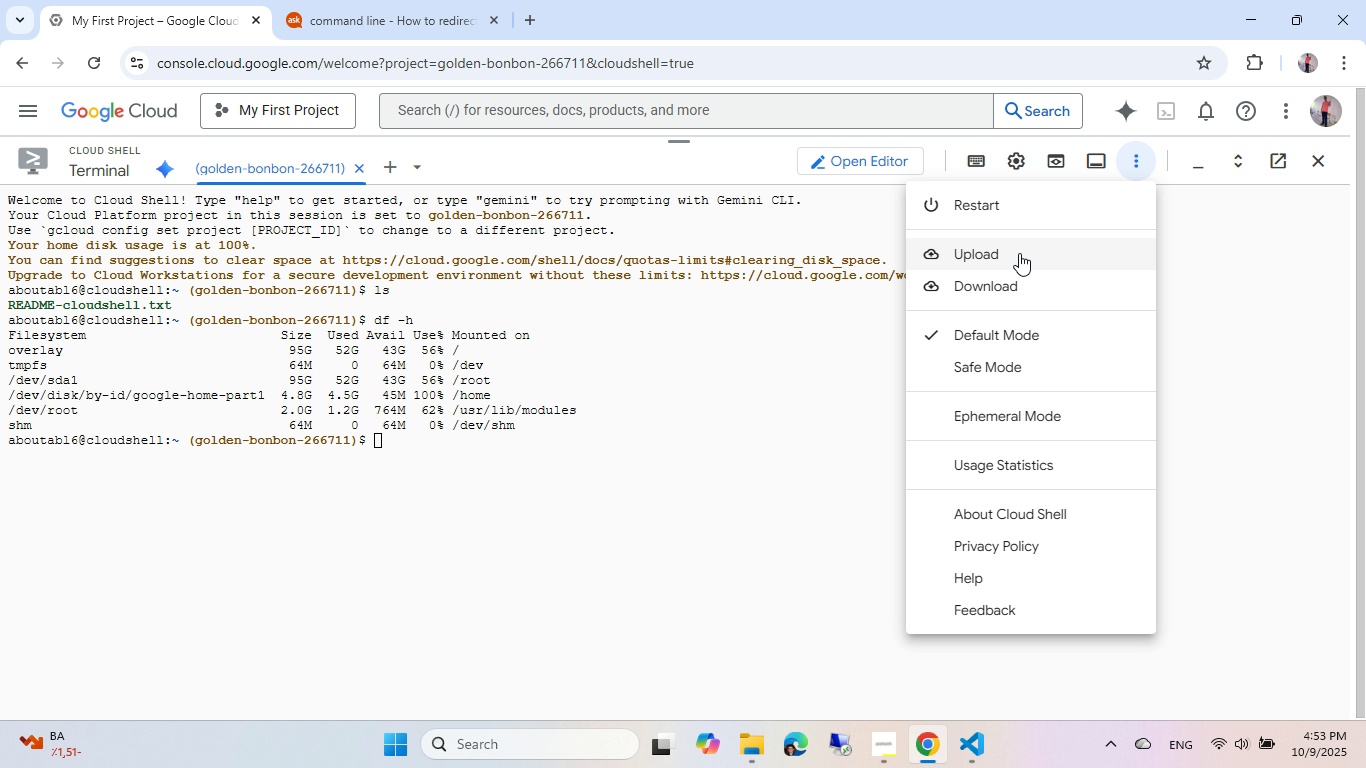 
left_click([1012, 256])
 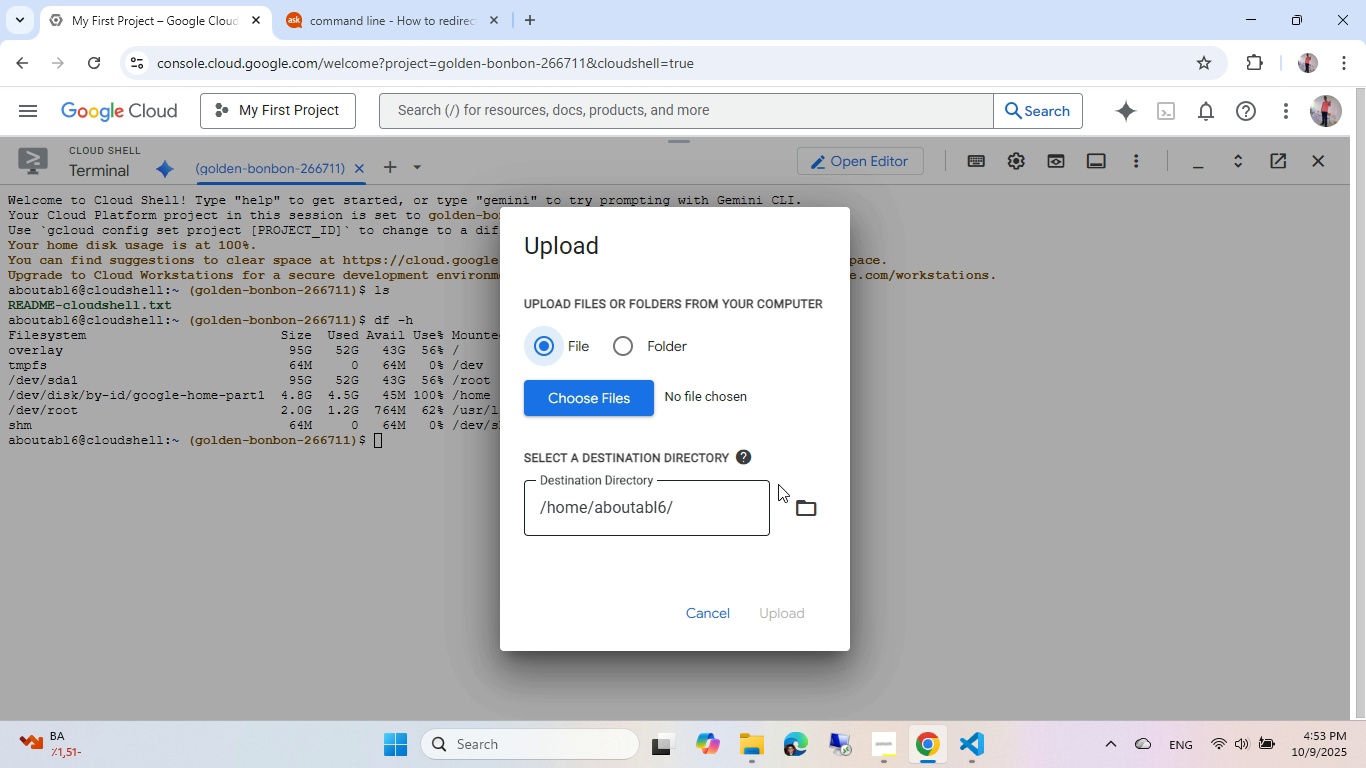 
left_click([807, 520])
 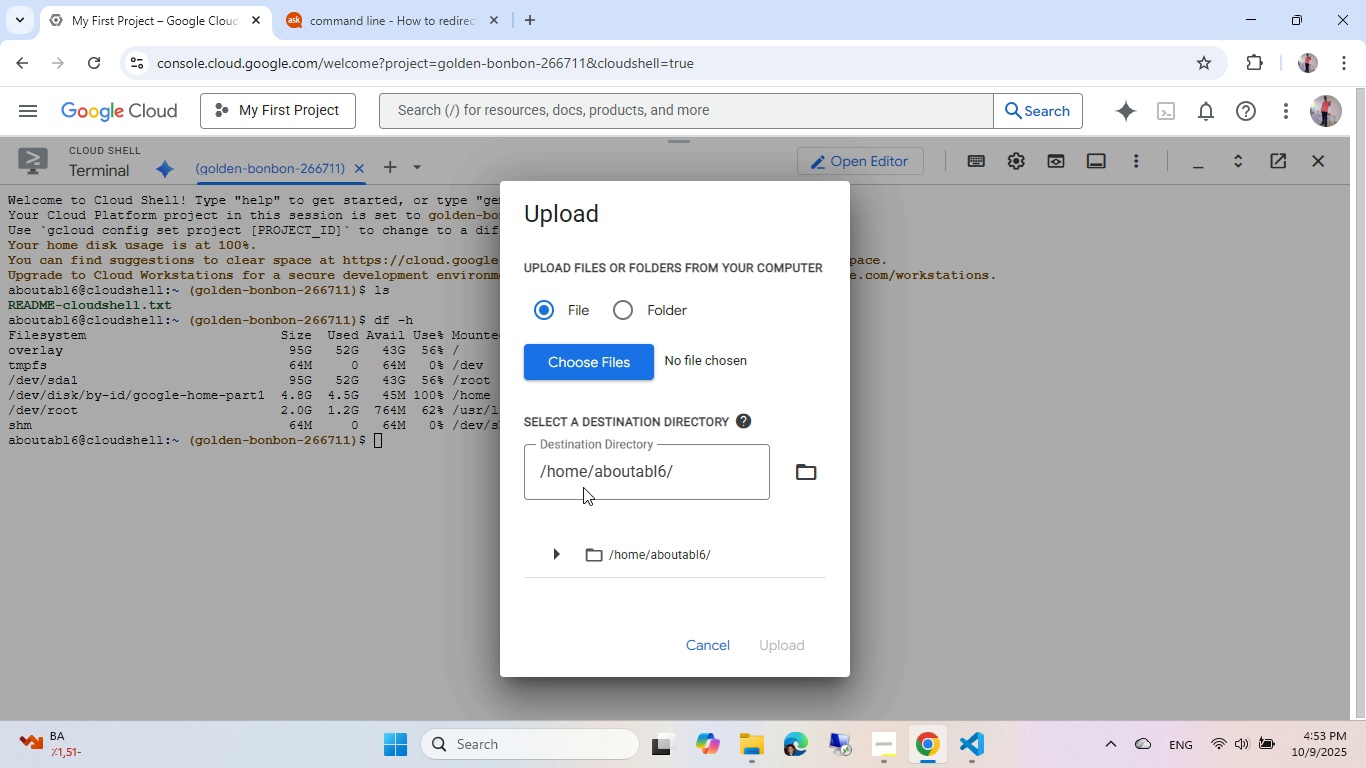 
left_click([602, 361])
 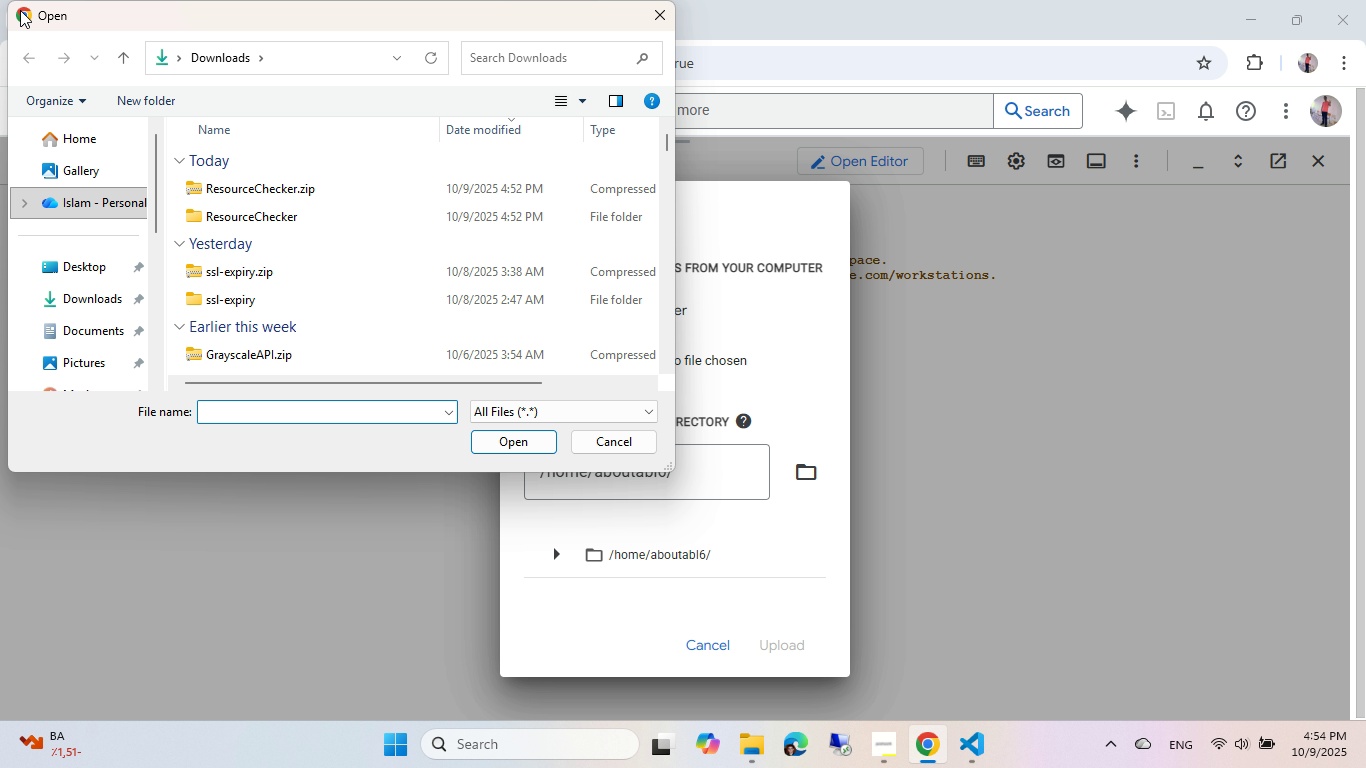 
double_click([258, 193])
 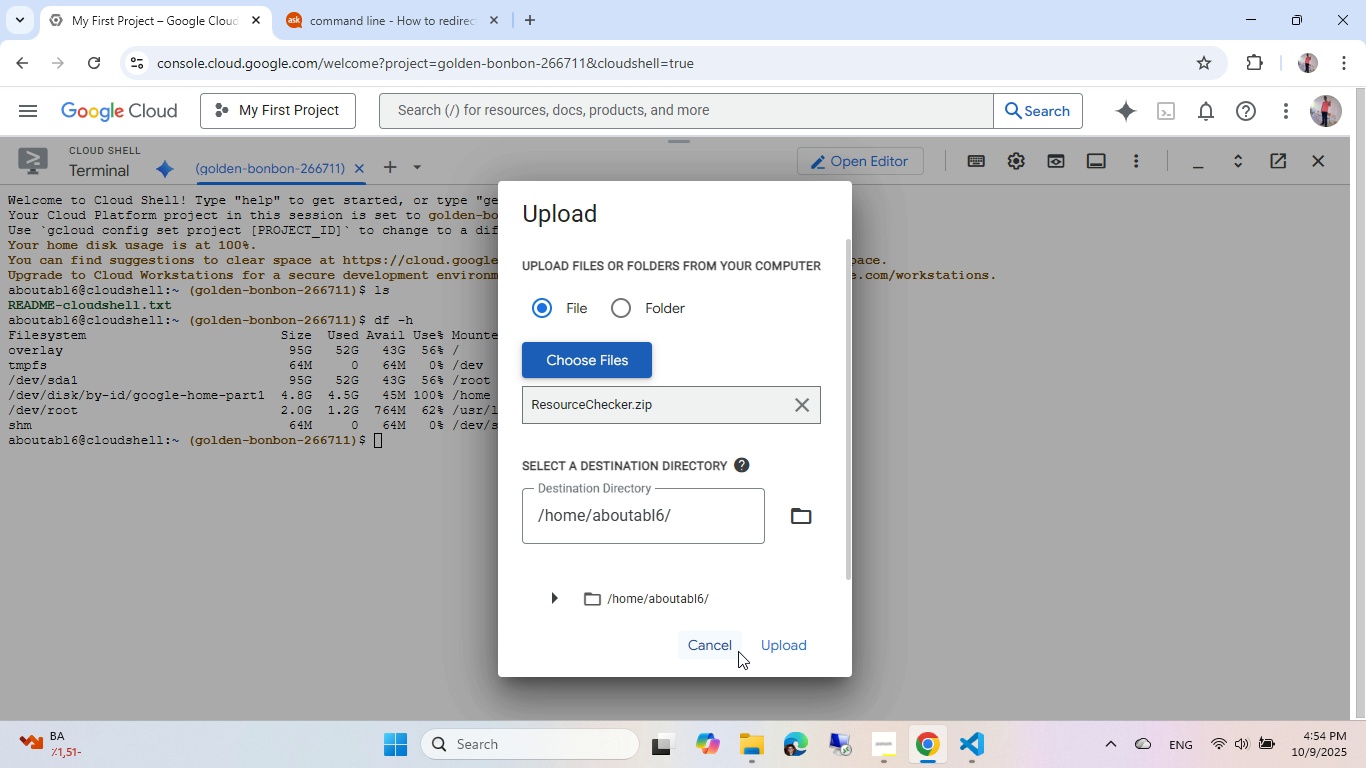 
left_click([784, 640])
 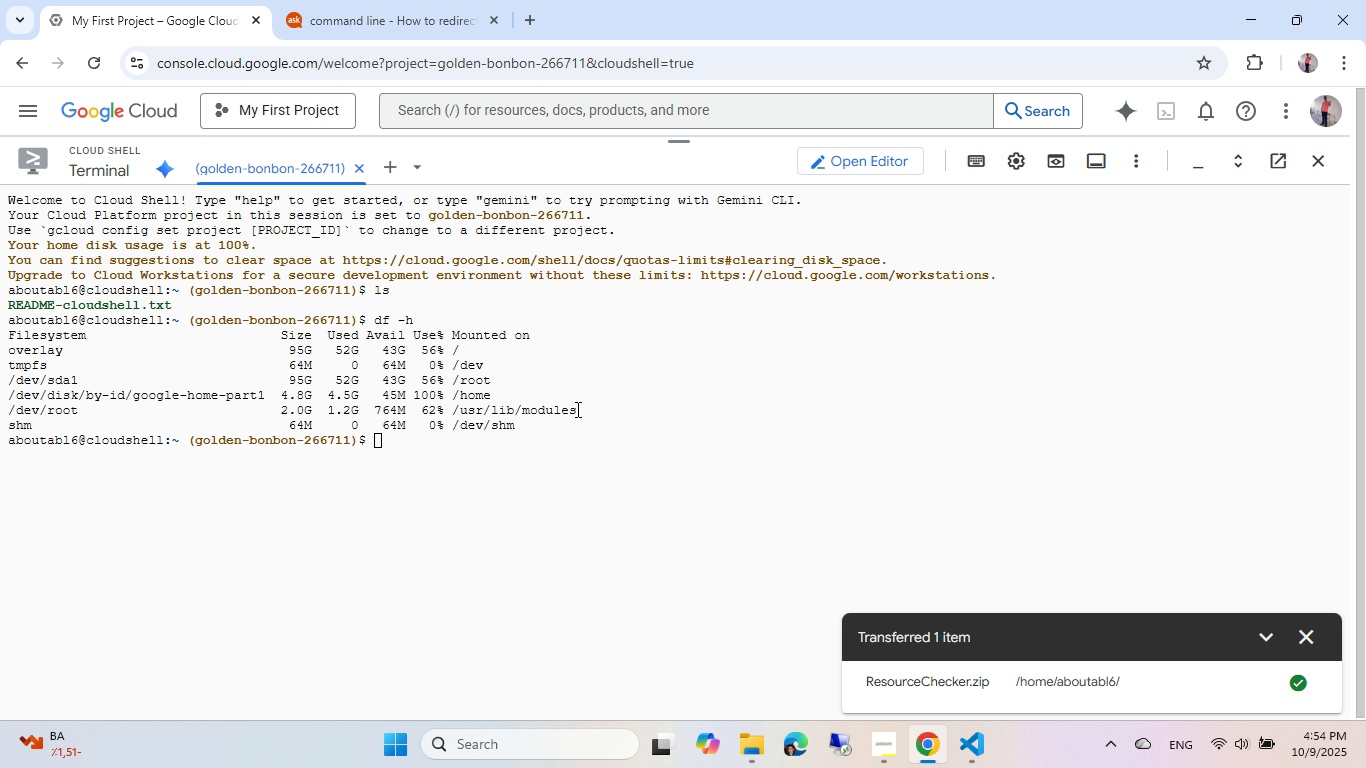 
left_click([1294, 635])
 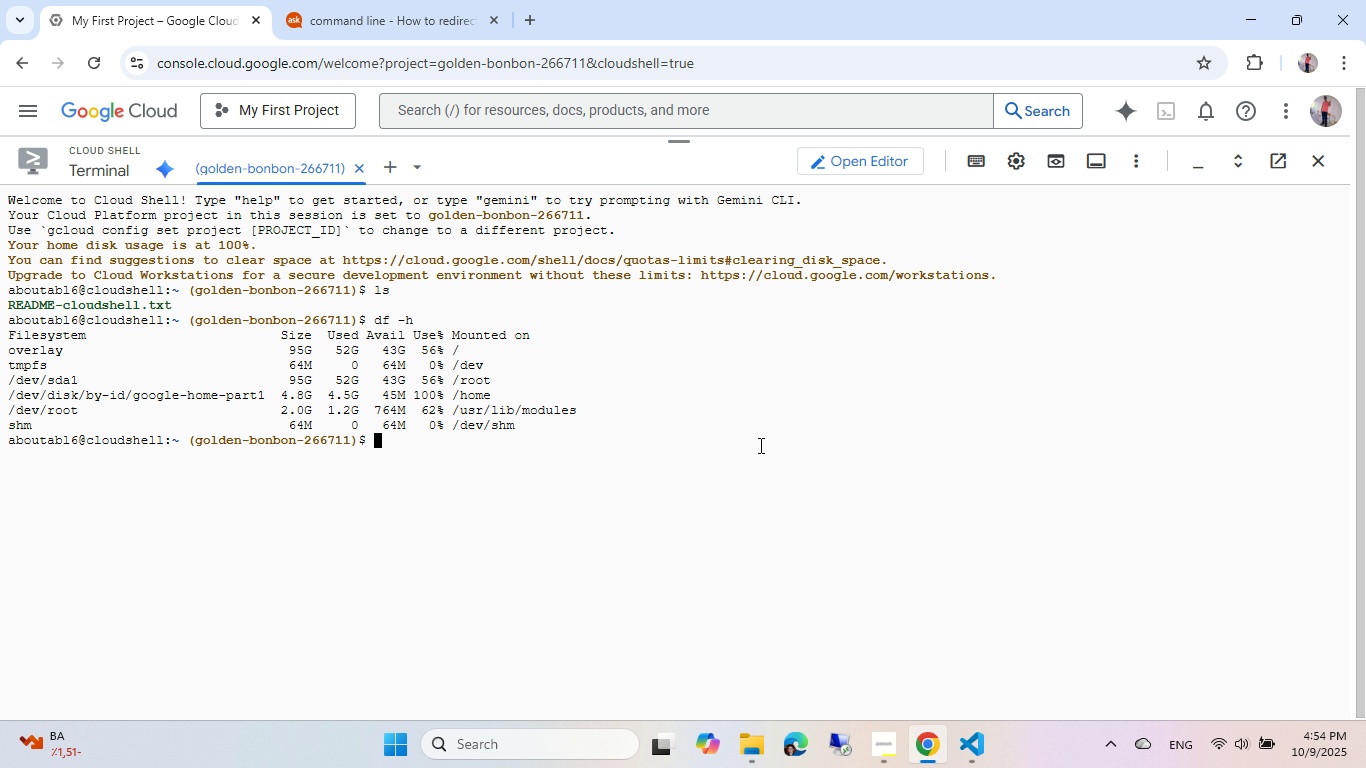 
left_click([759, 445])
 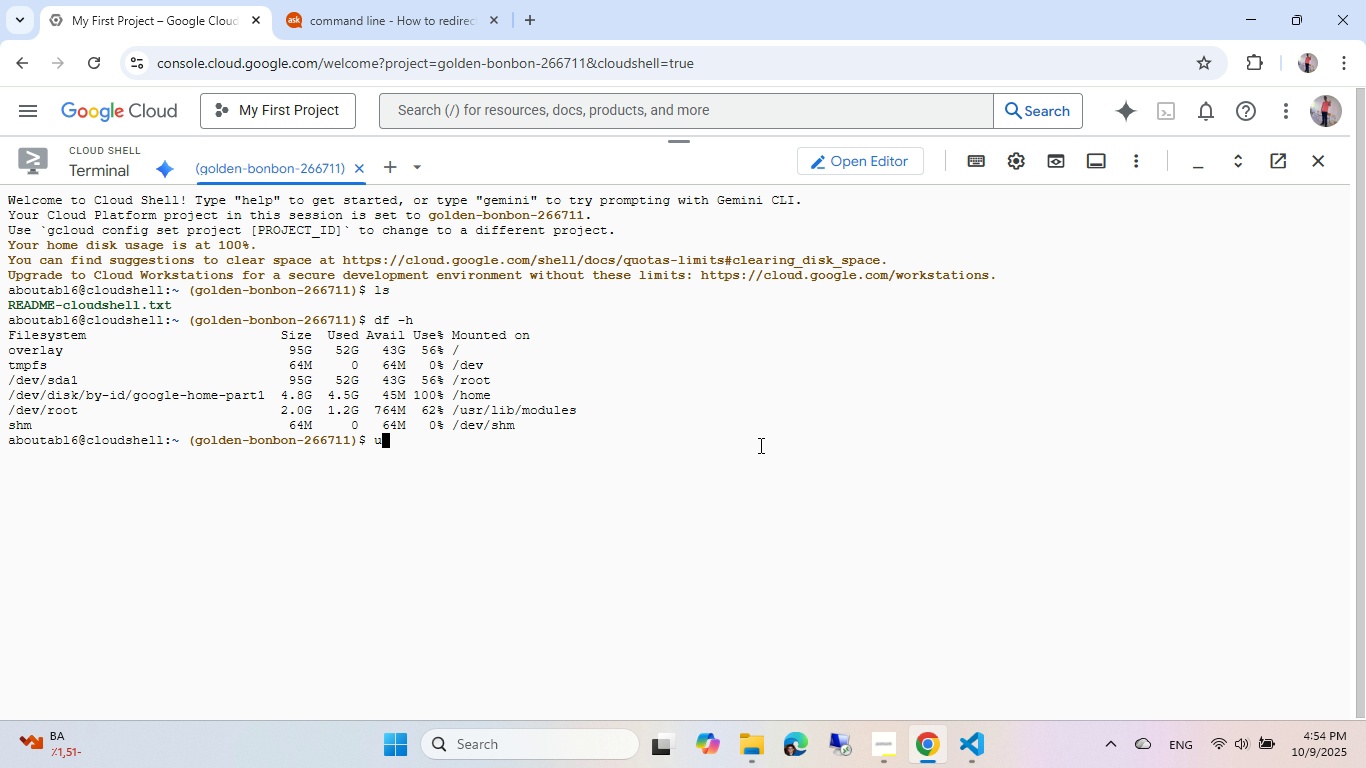 
type(unzip )
key(Tab)
type(Re)
key(Tab)
 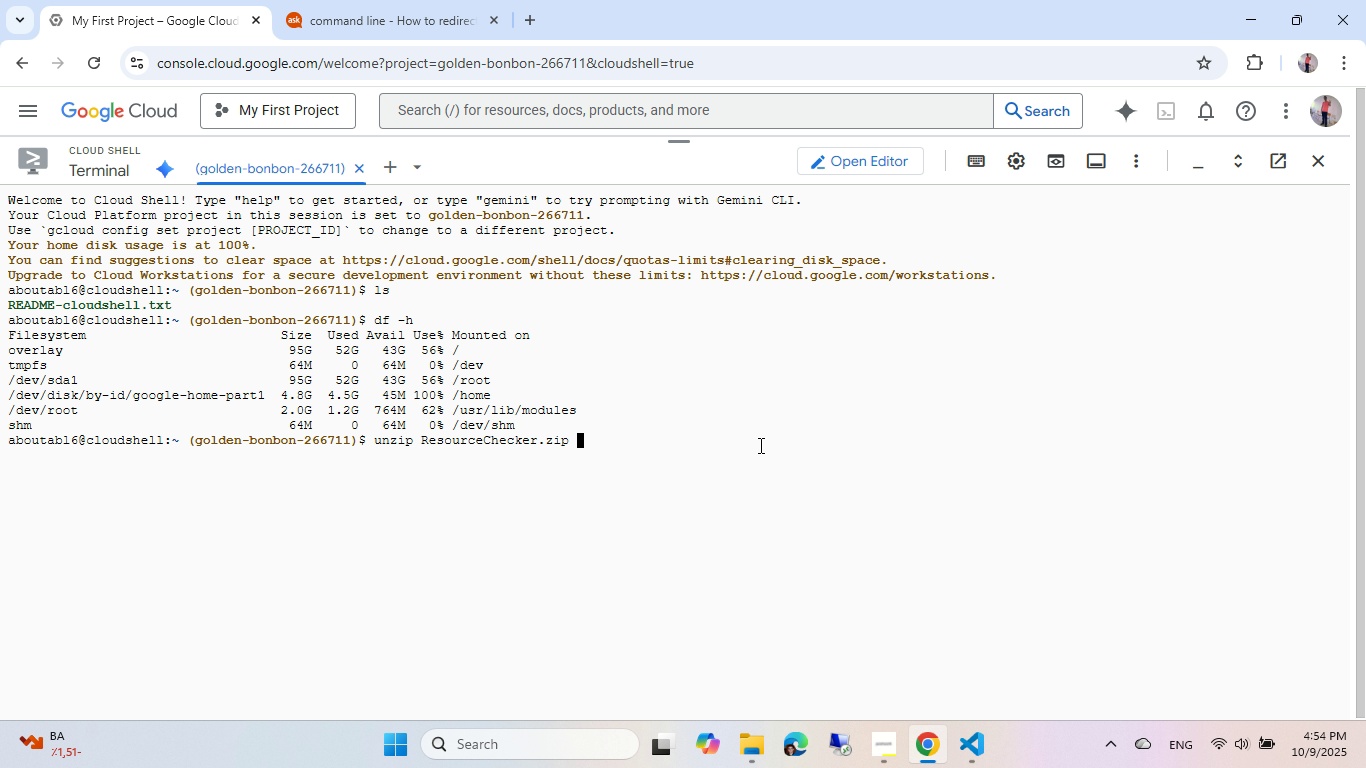 
key(Enter)
 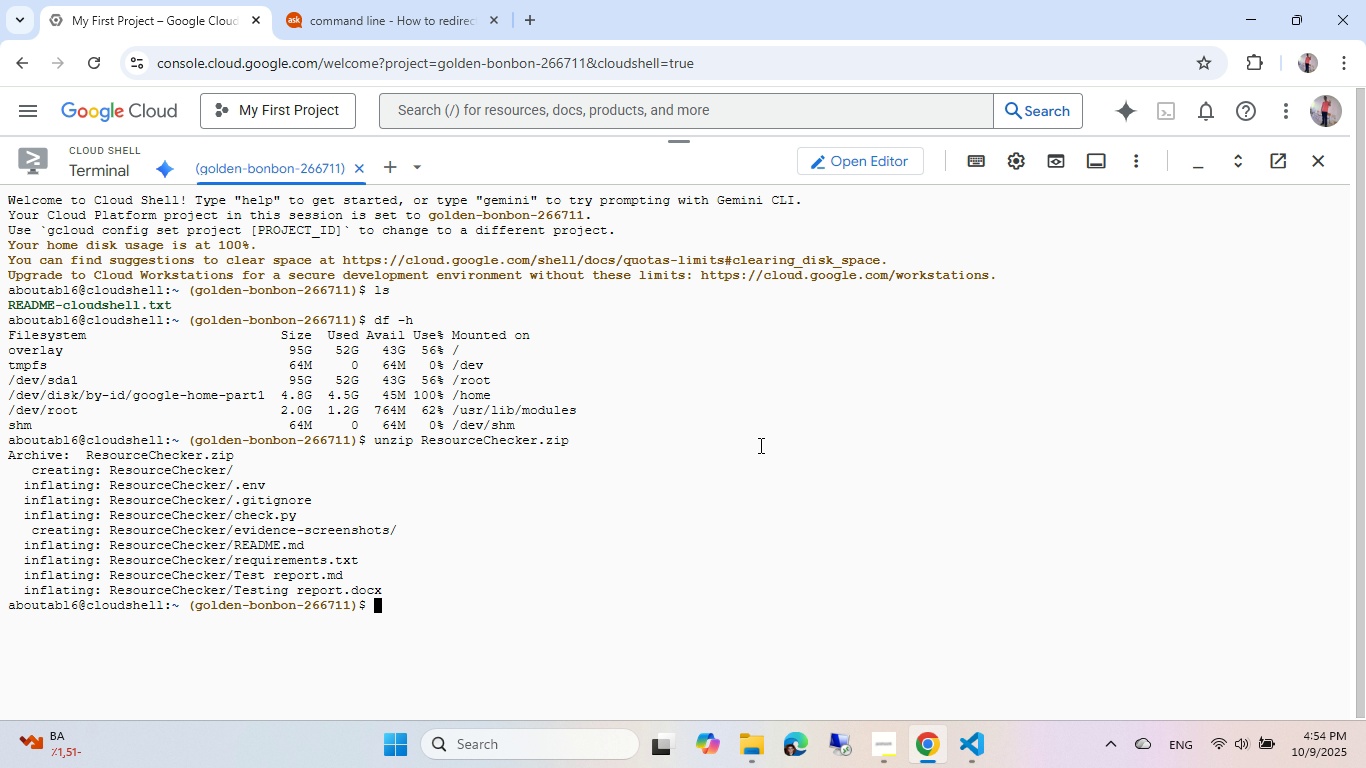 
key(Enter)
 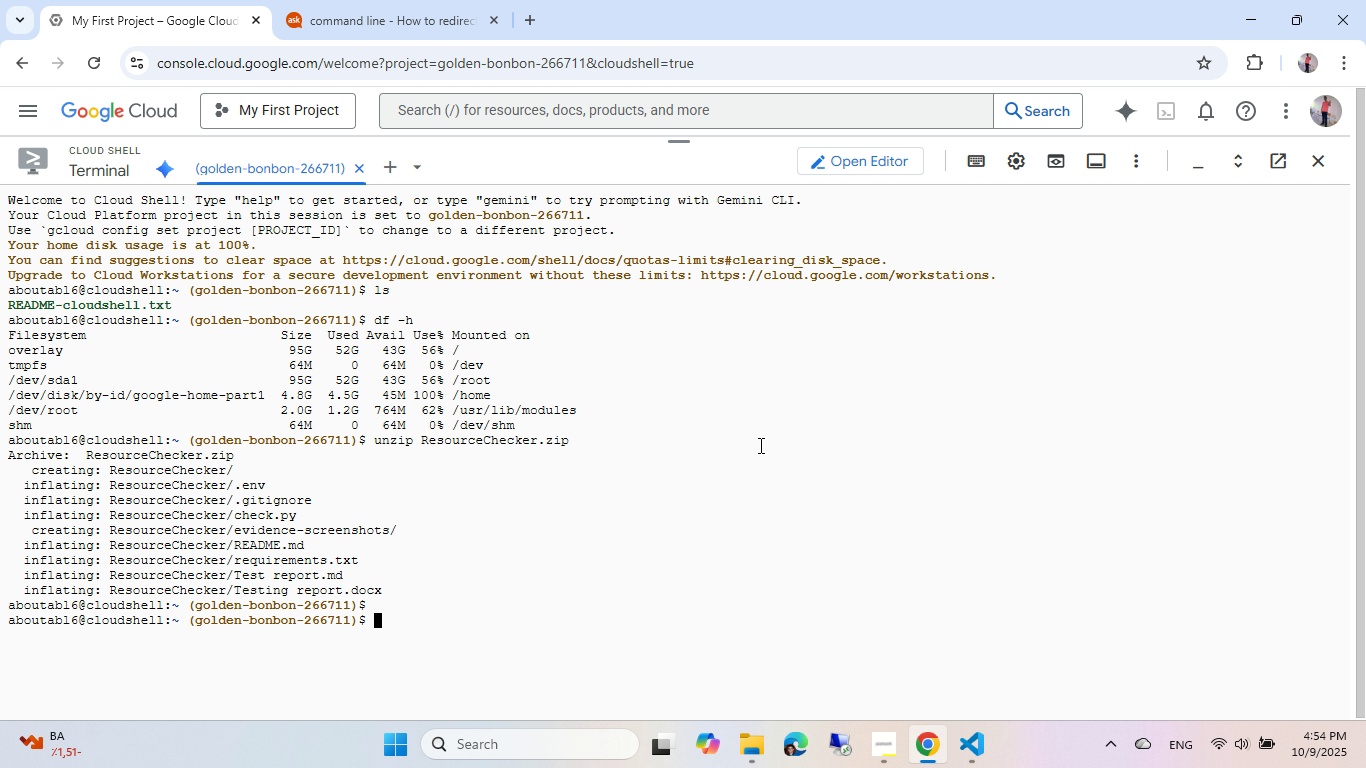 
type(cd Res)
key(Tab)
 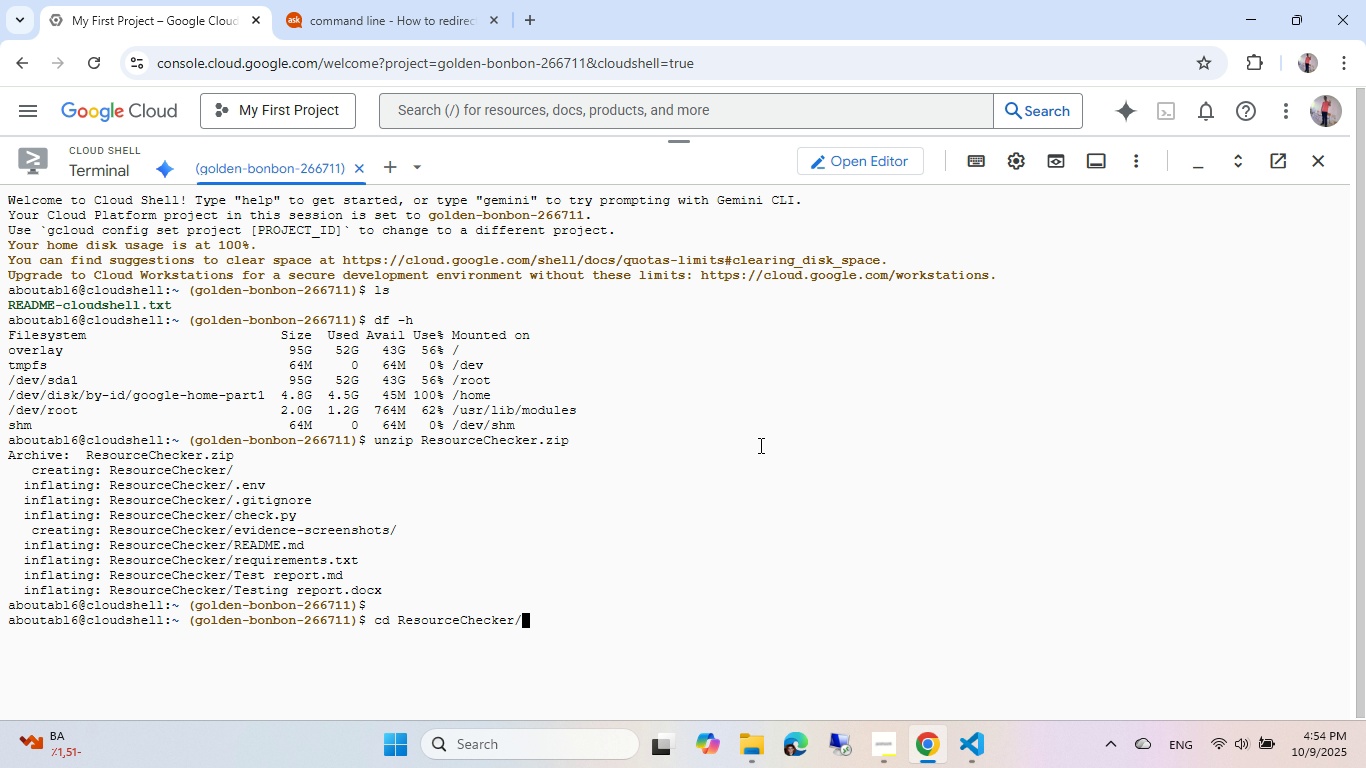 
key(Enter)
 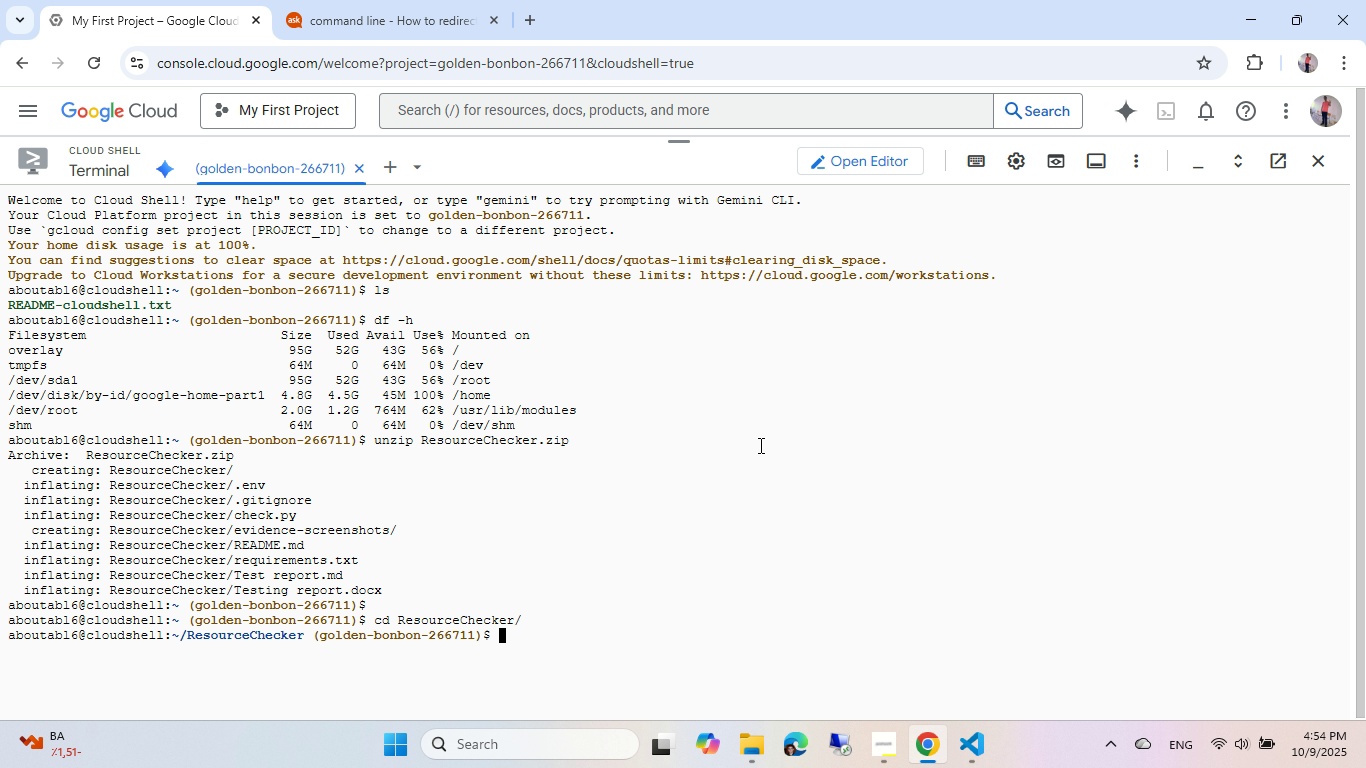 
type(pip install -r requr)
key(Backspace)
type(irements.)
key(Tab)
 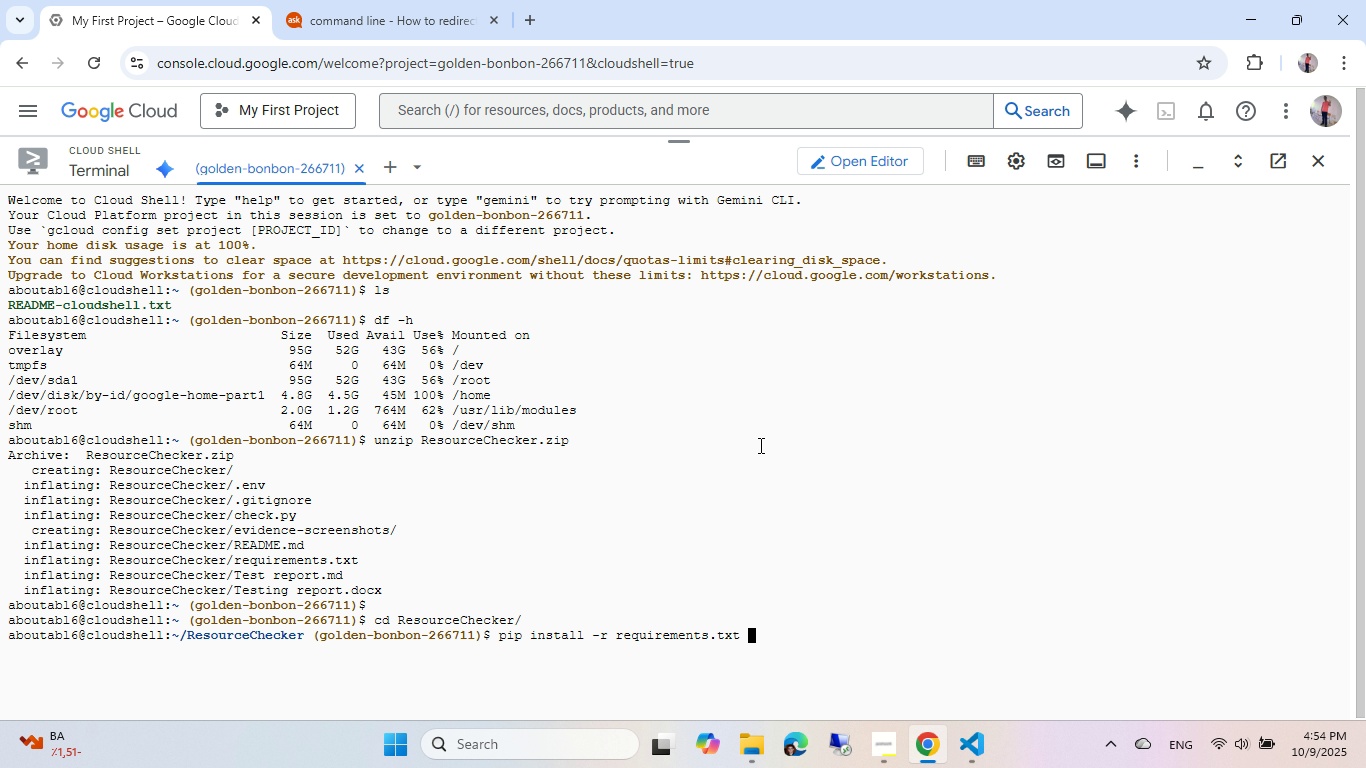 
key(Enter)
 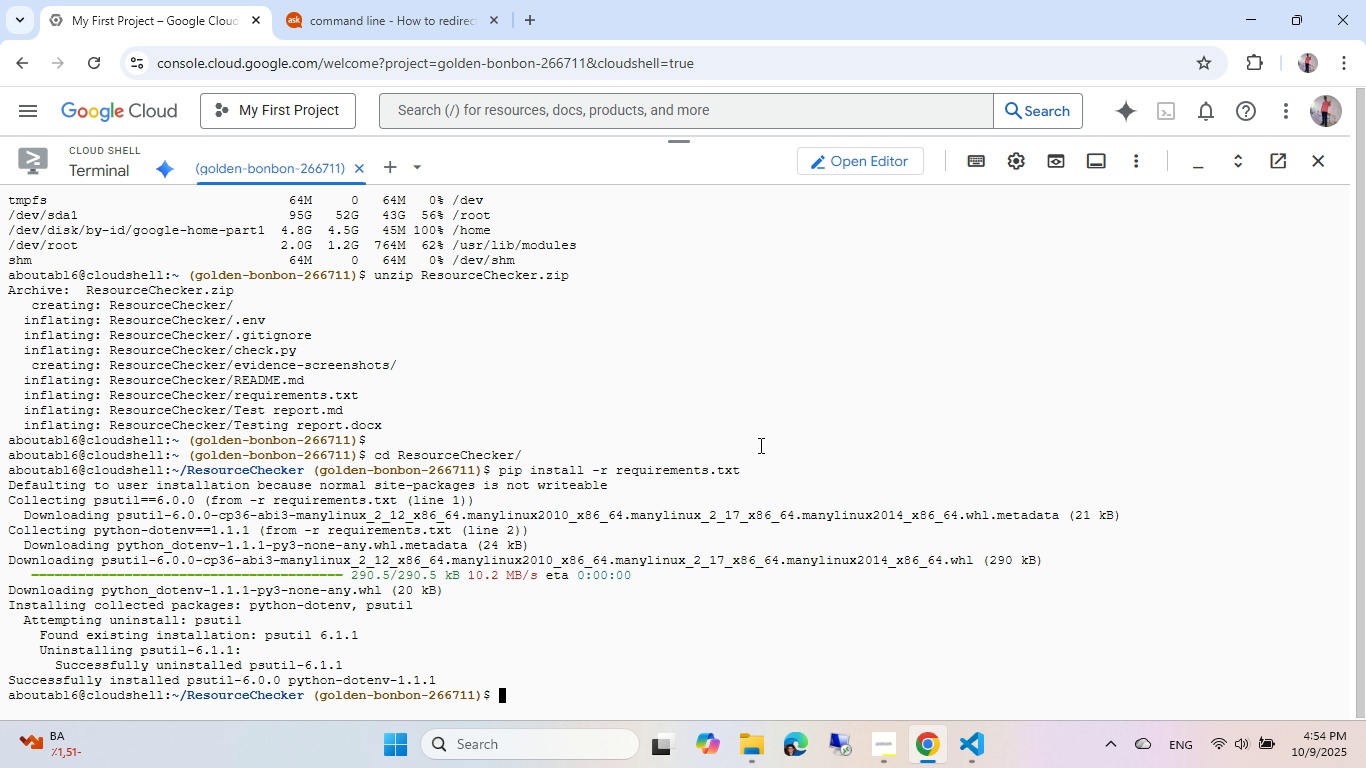 
wait(7.08)
 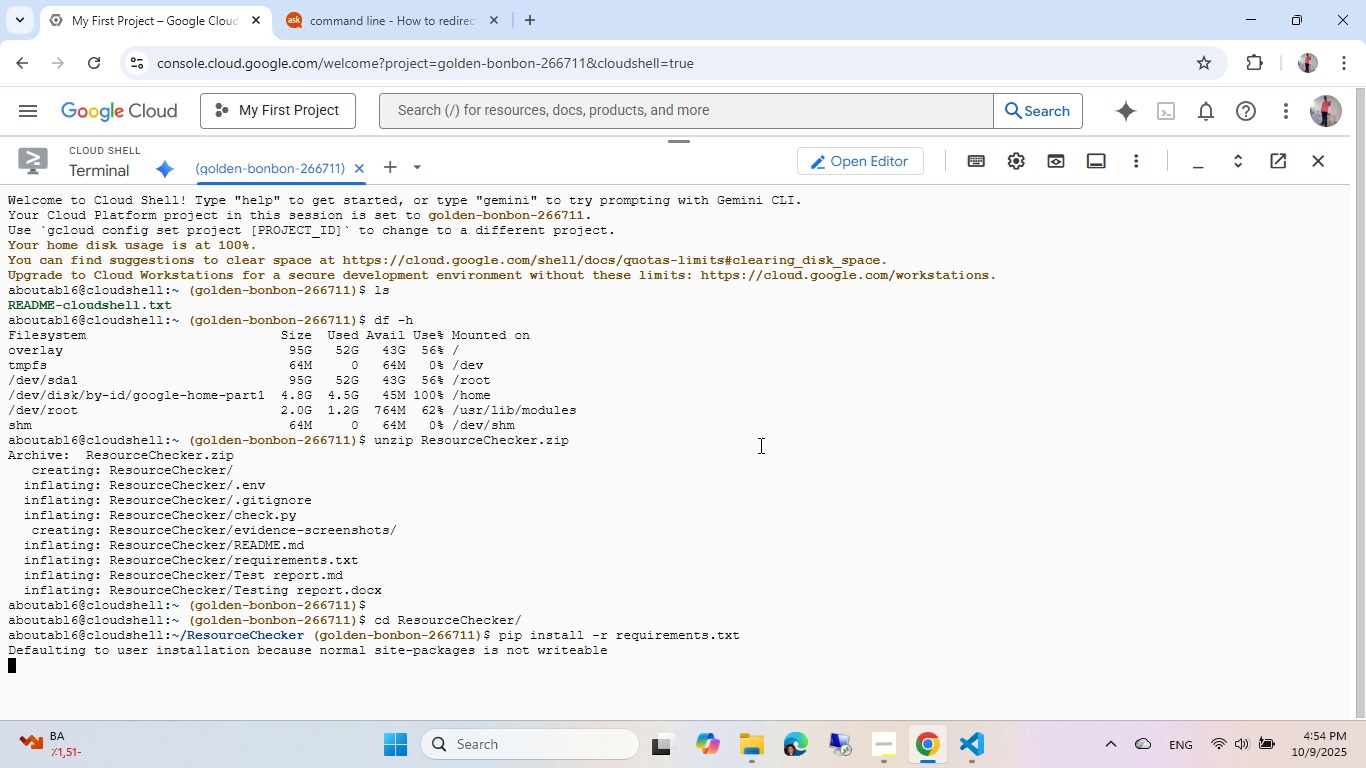 
type(crontab e)
key(Backspace)
type(-e)
 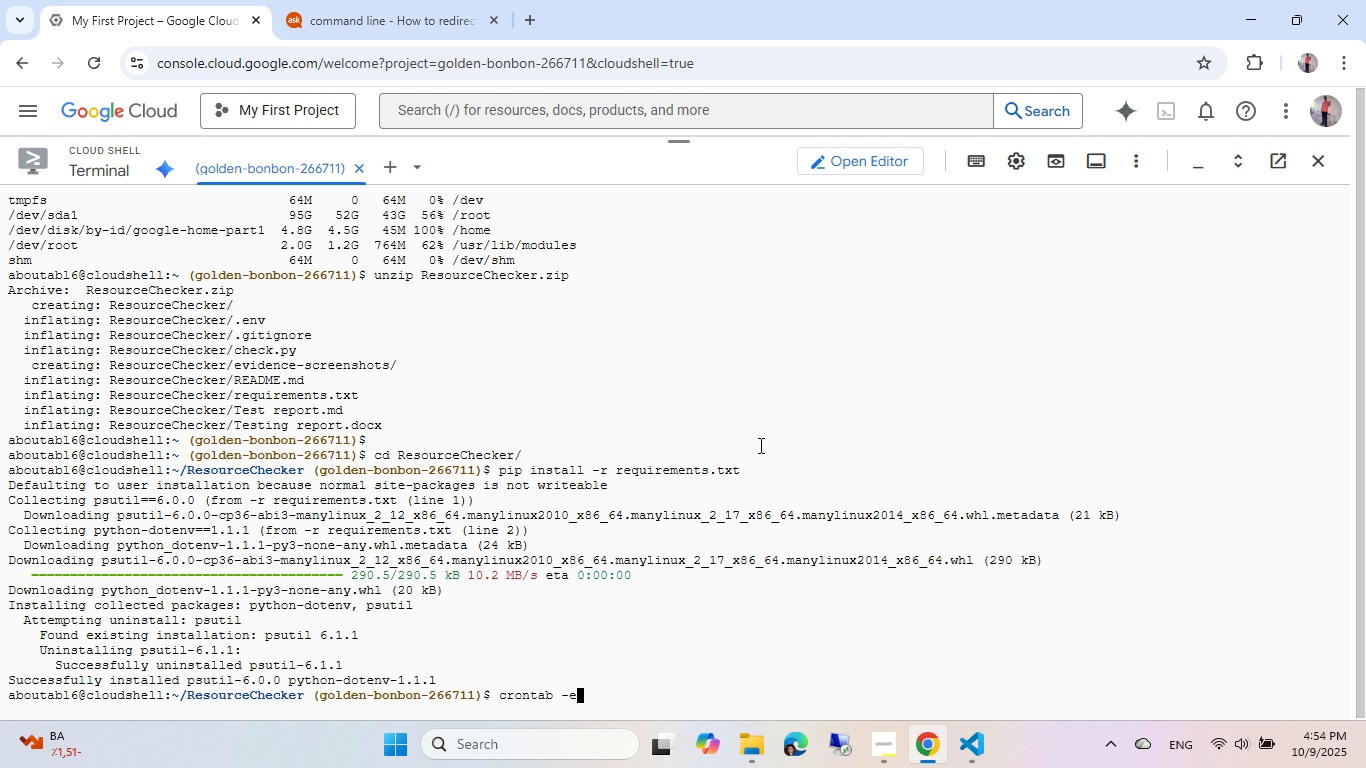 
key(Enter)
 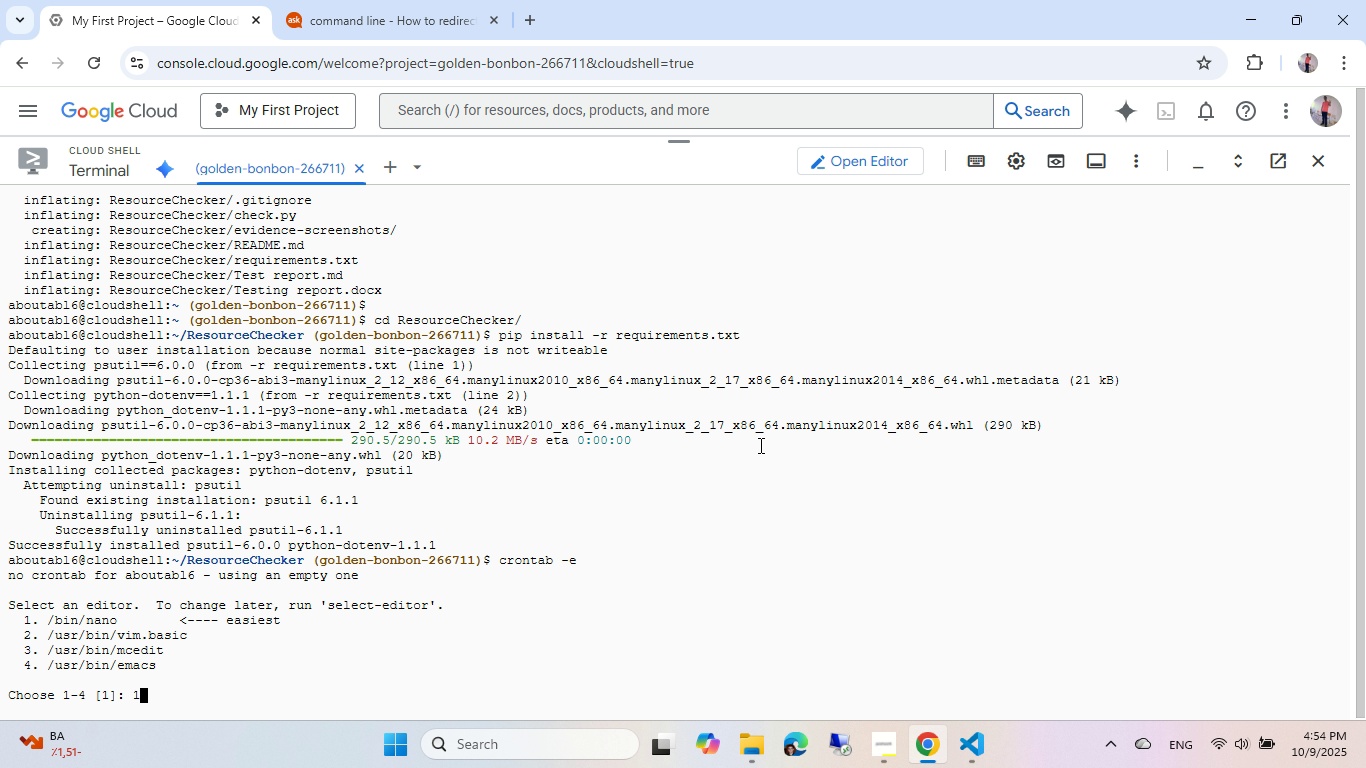 
key(1)
 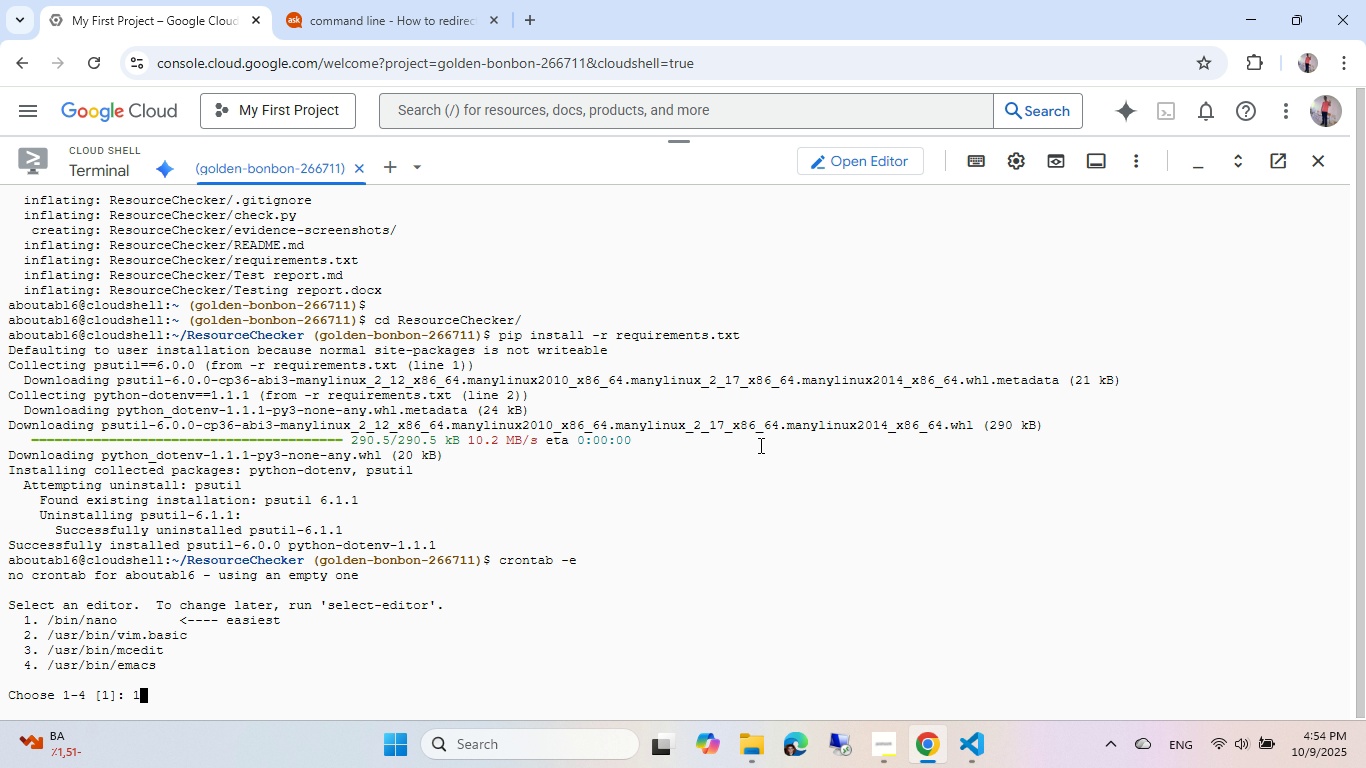 
key(Enter)
 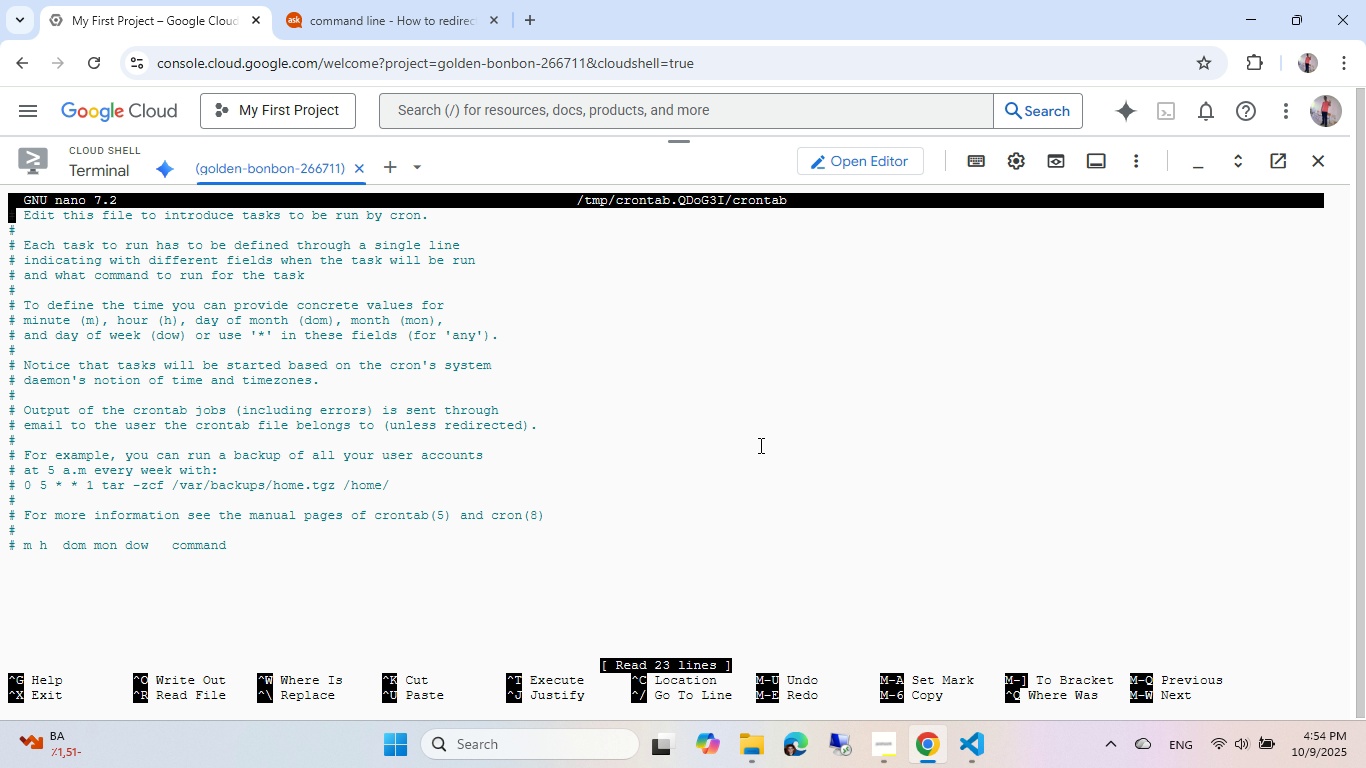 
hold_key(key=ArrowDown, duration=1.16)
 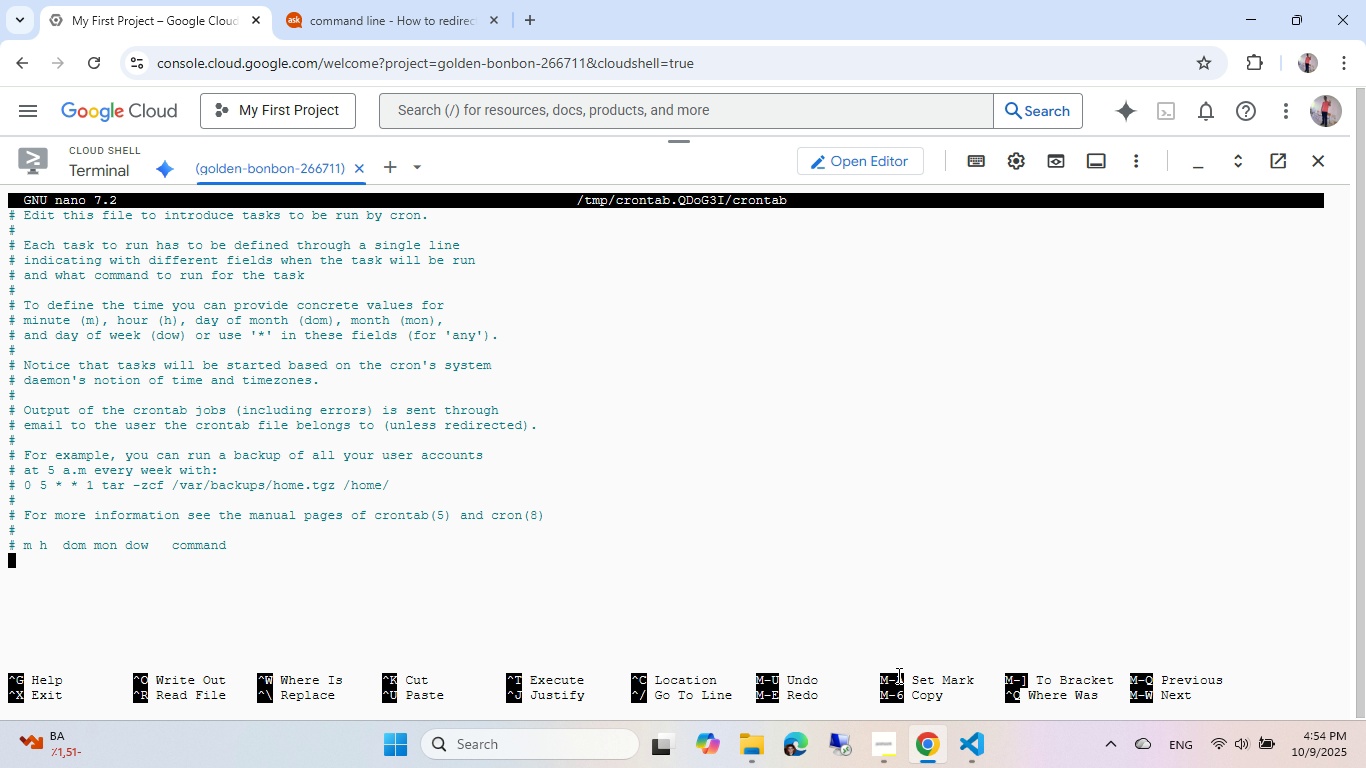 
left_click([980, 746])
 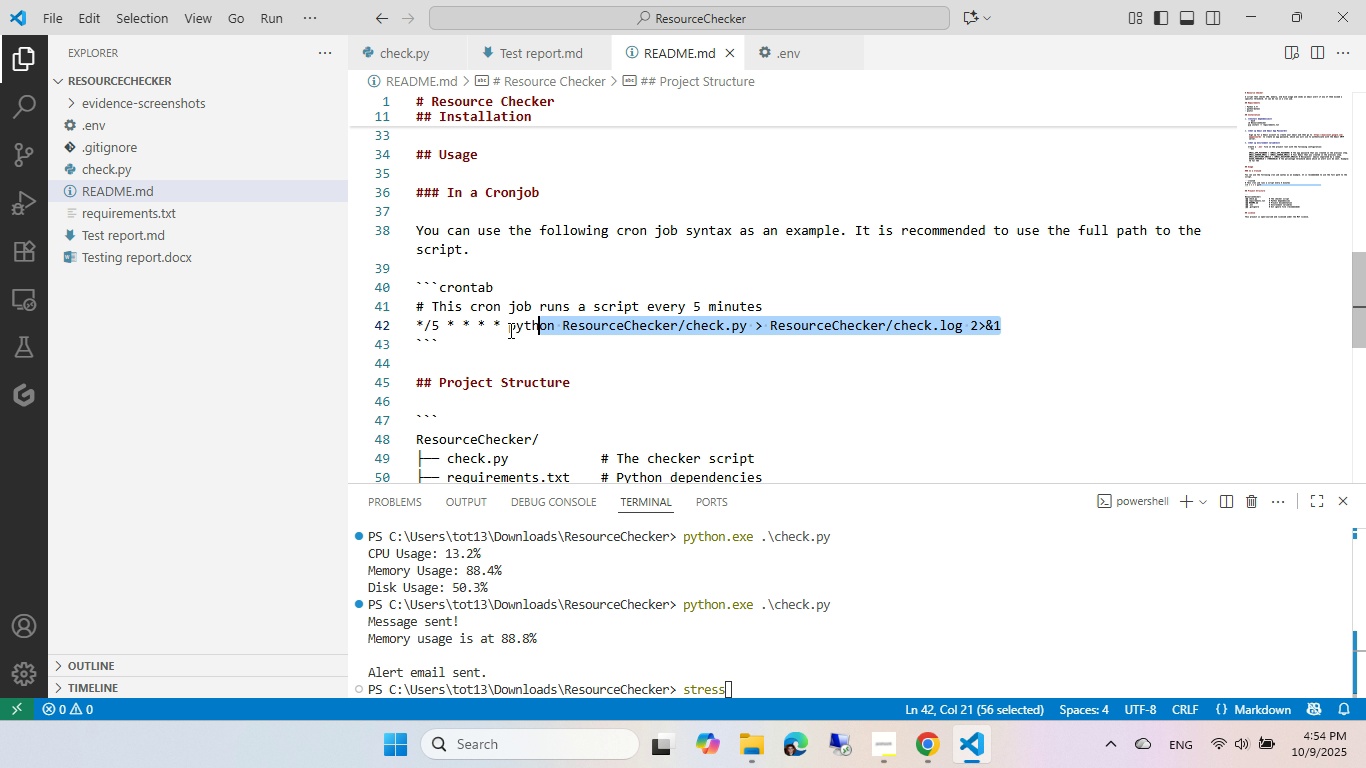 
key(Control+ControlLeft)
 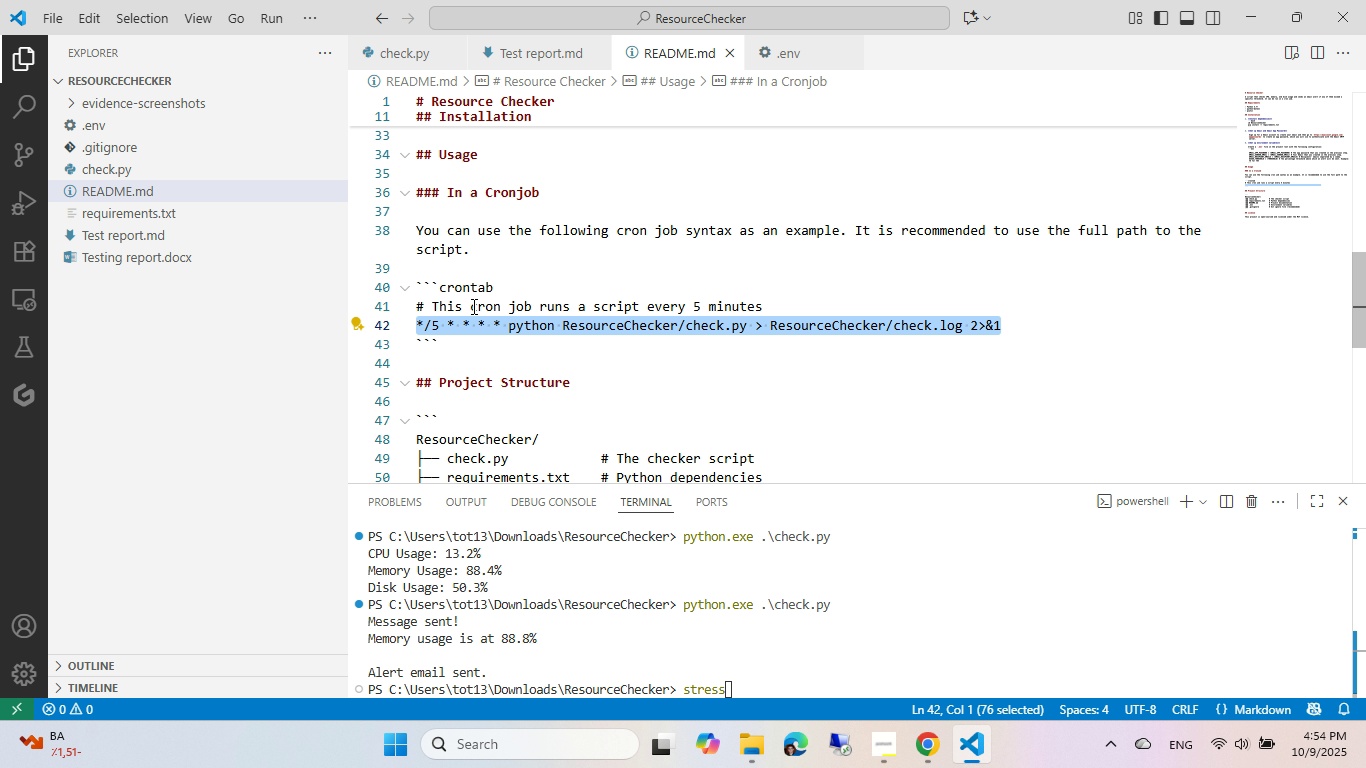 
key(Control+C)
 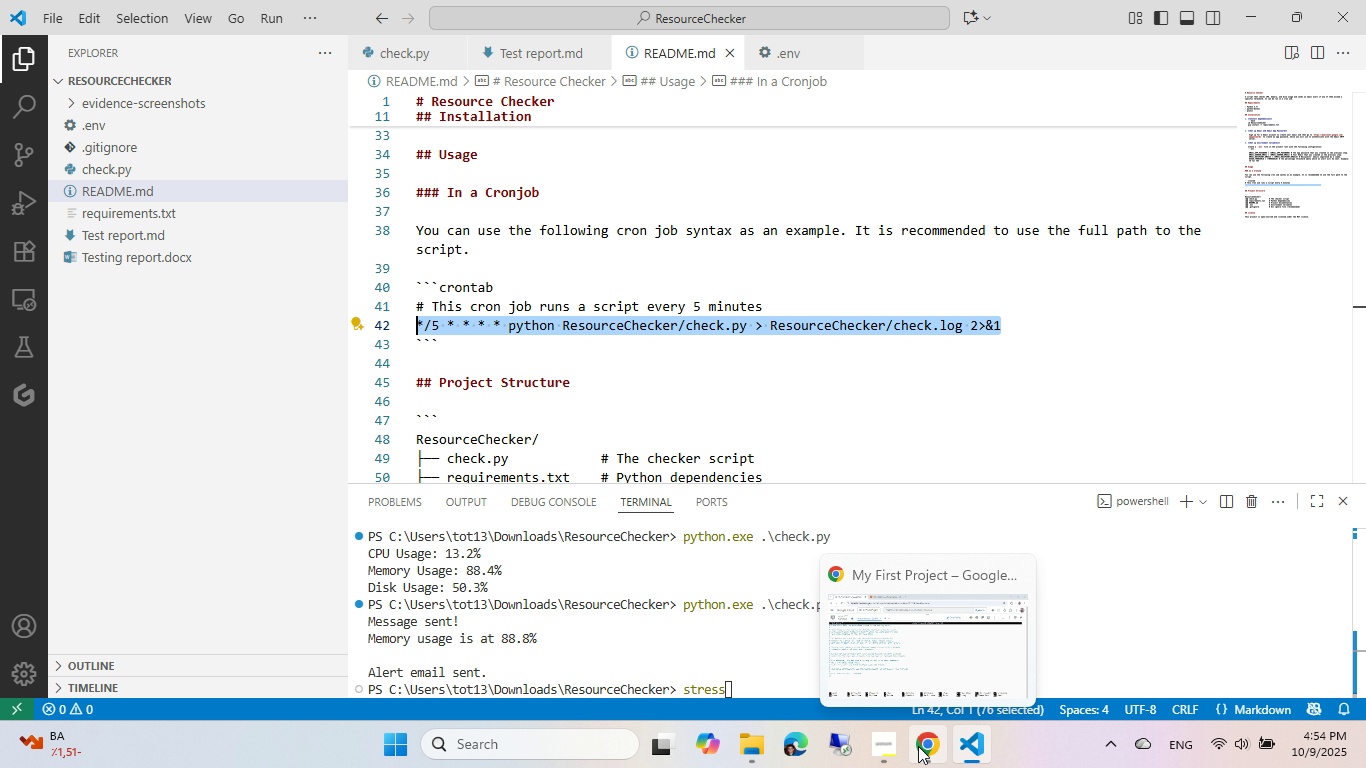 
left_click([918, 746])
 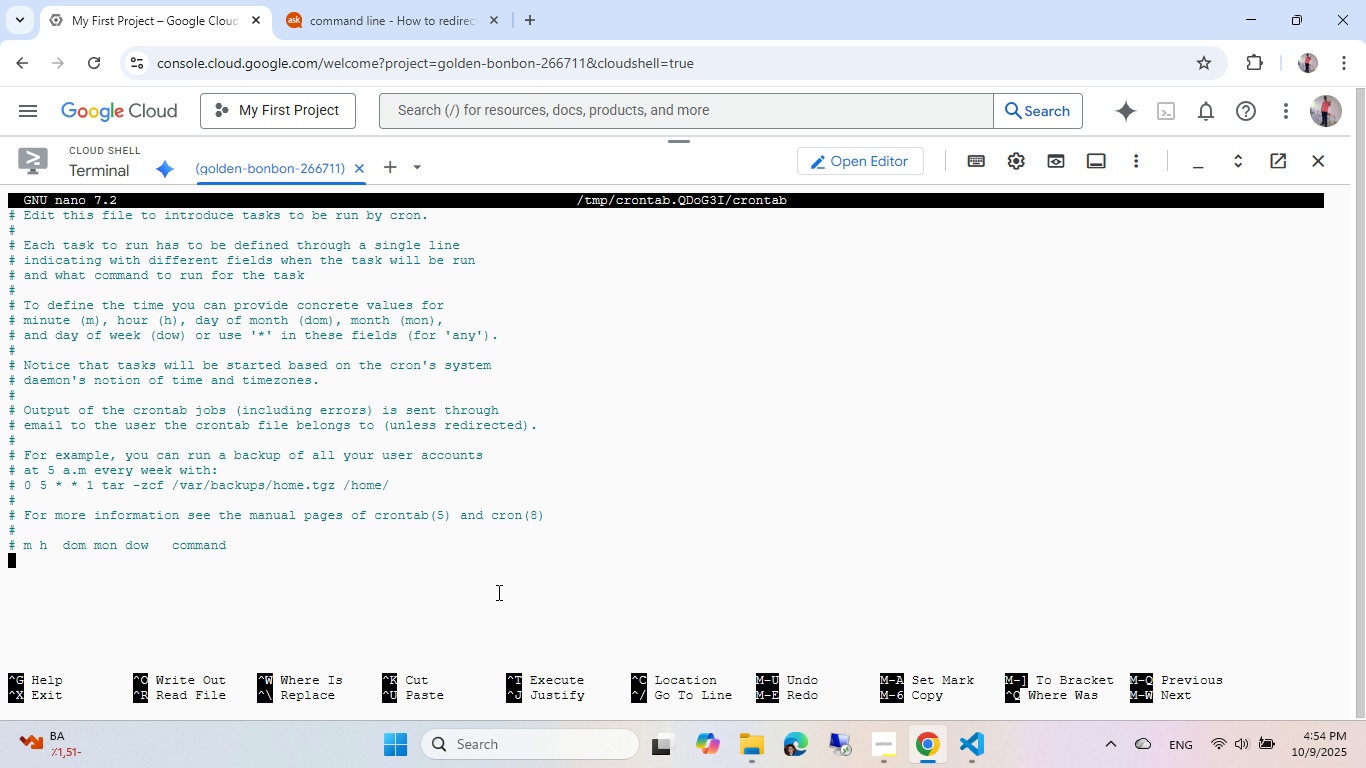 
key(Control+Shift+V)
 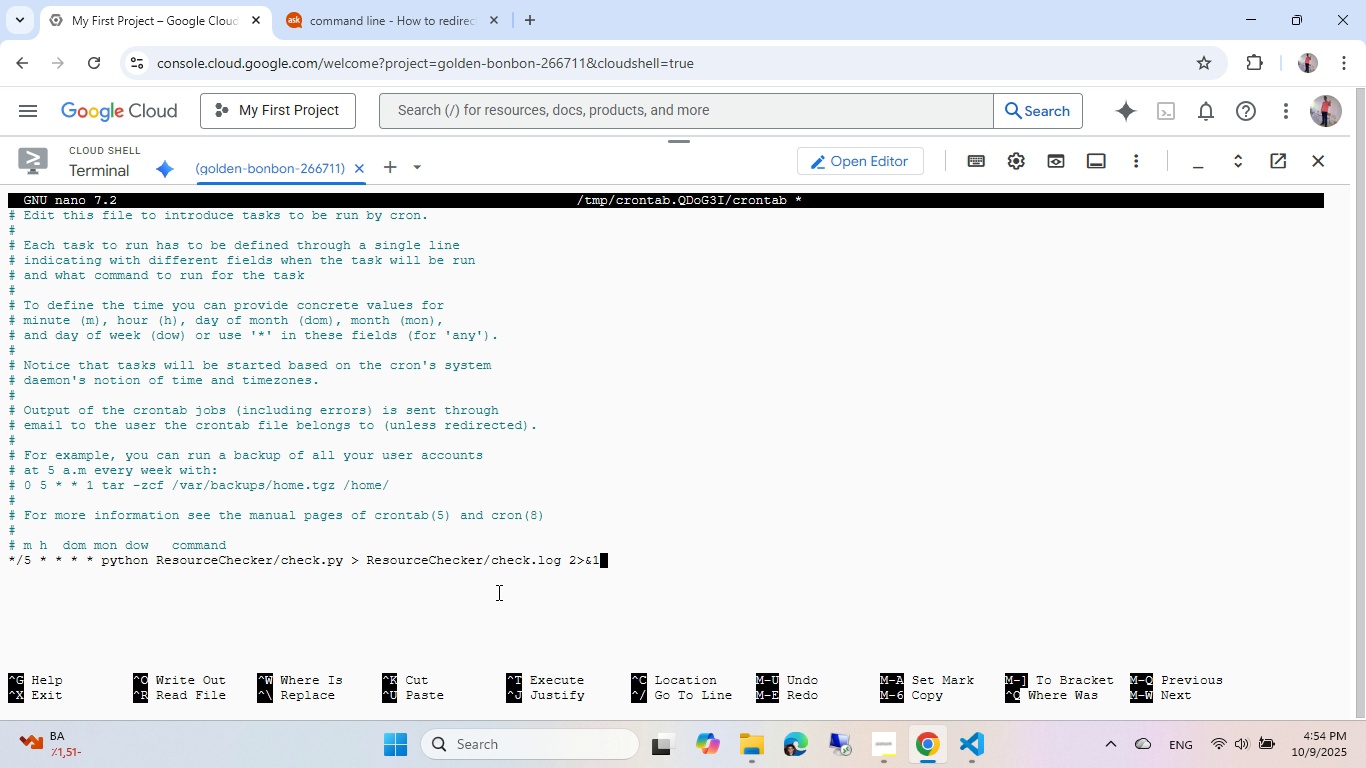 
key(ArrowLeft)
 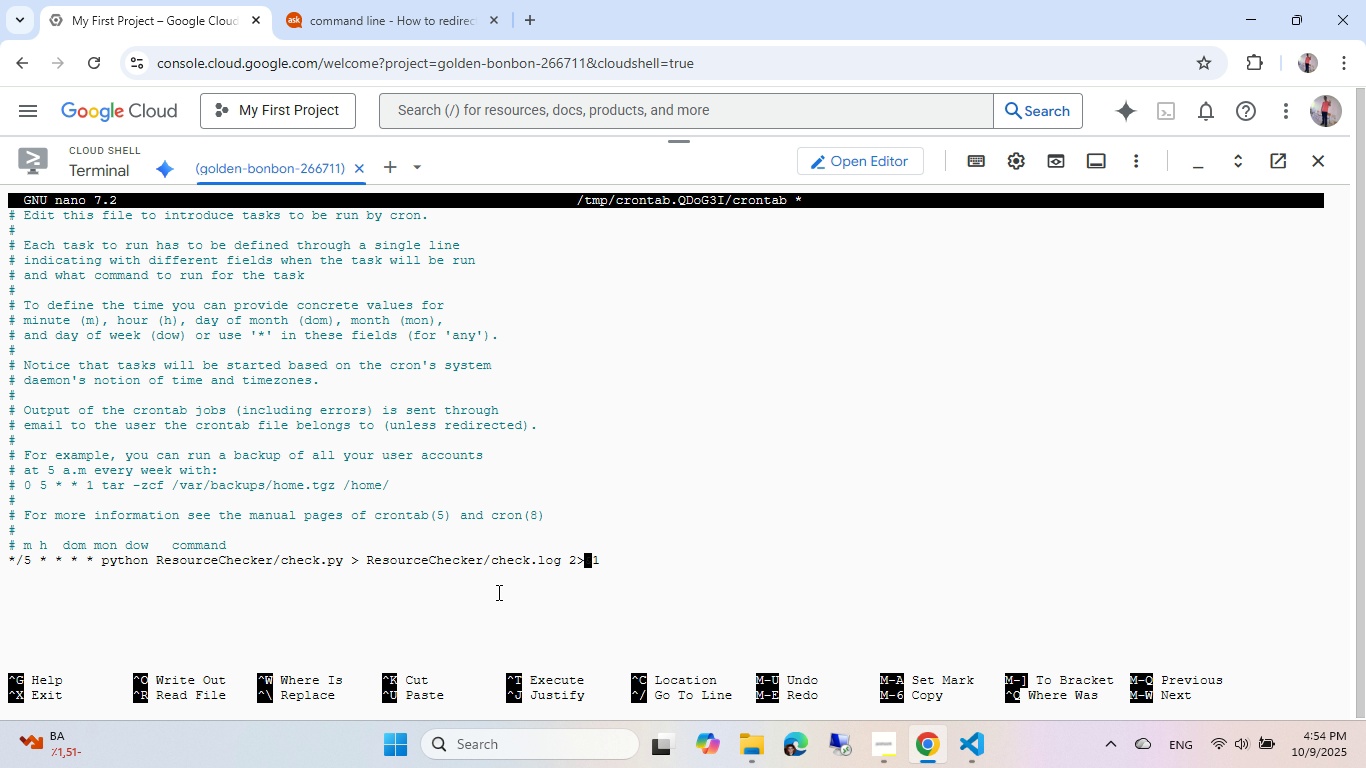 
hold_key(key=ArrowLeft, duration=1.5)
 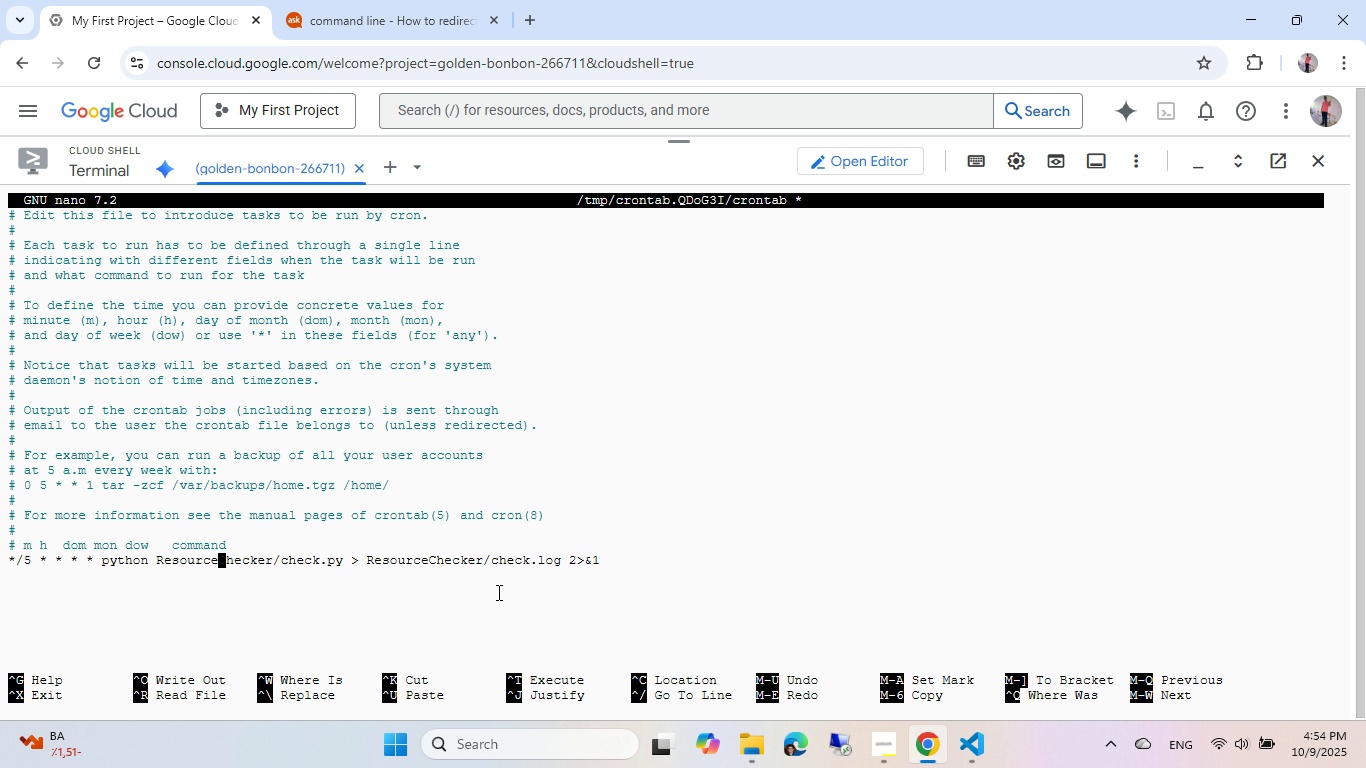 
hold_key(key=ArrowLeft, duration=0.77)
 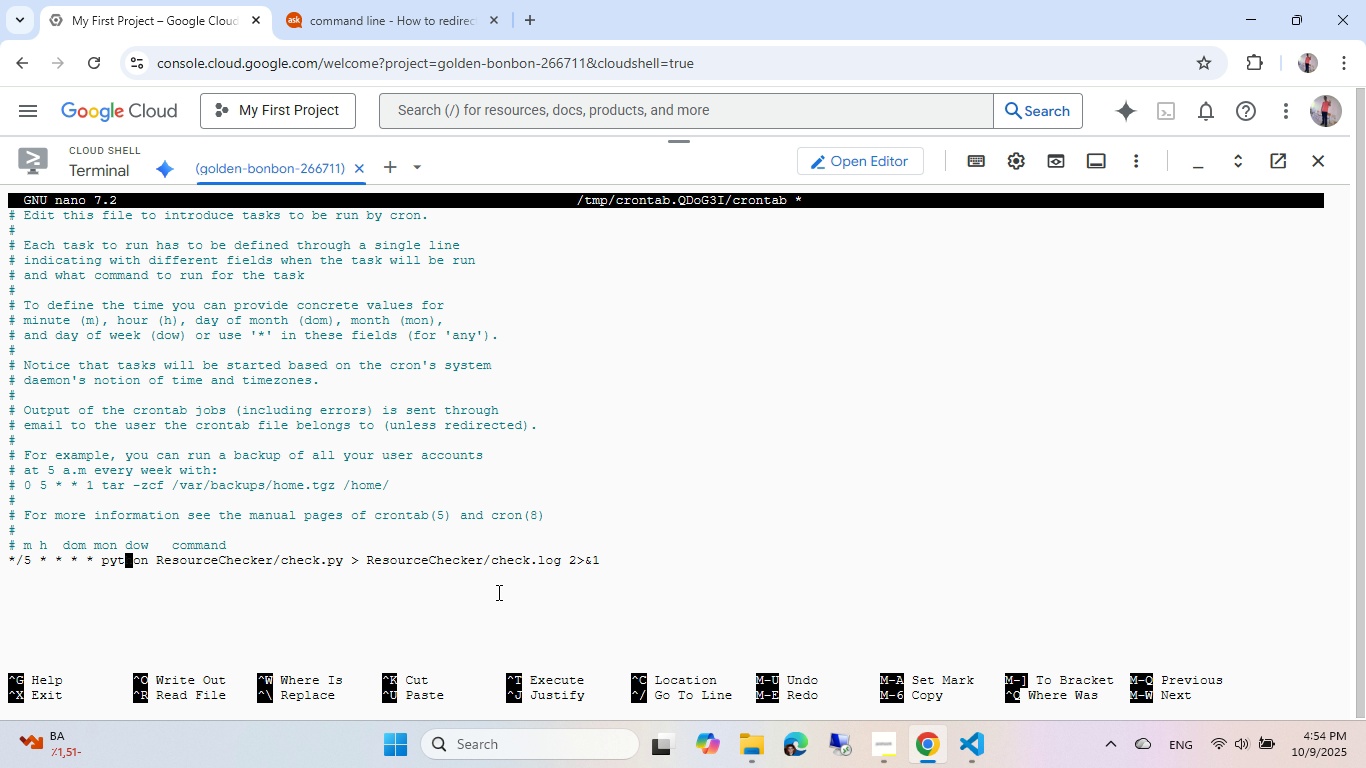 
key(ArrowLeft)
 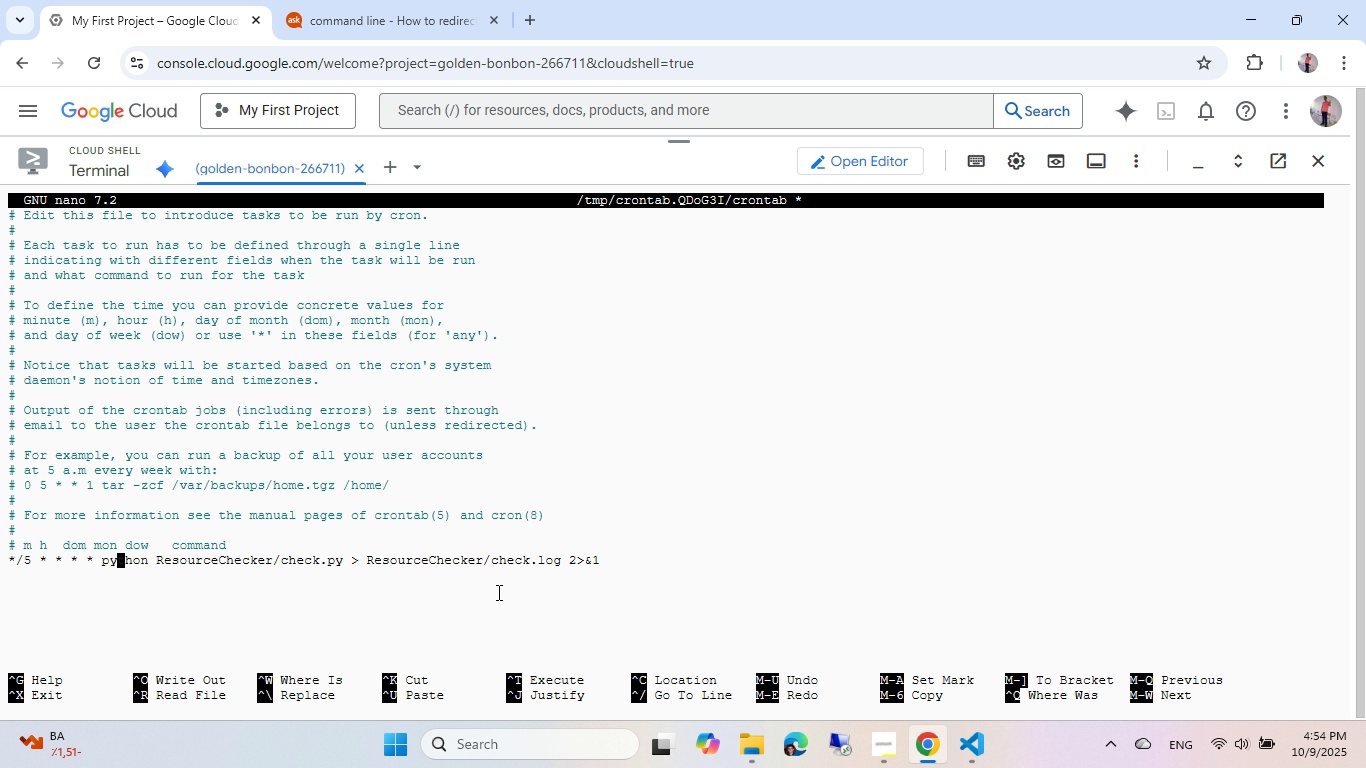 
key(Home)
 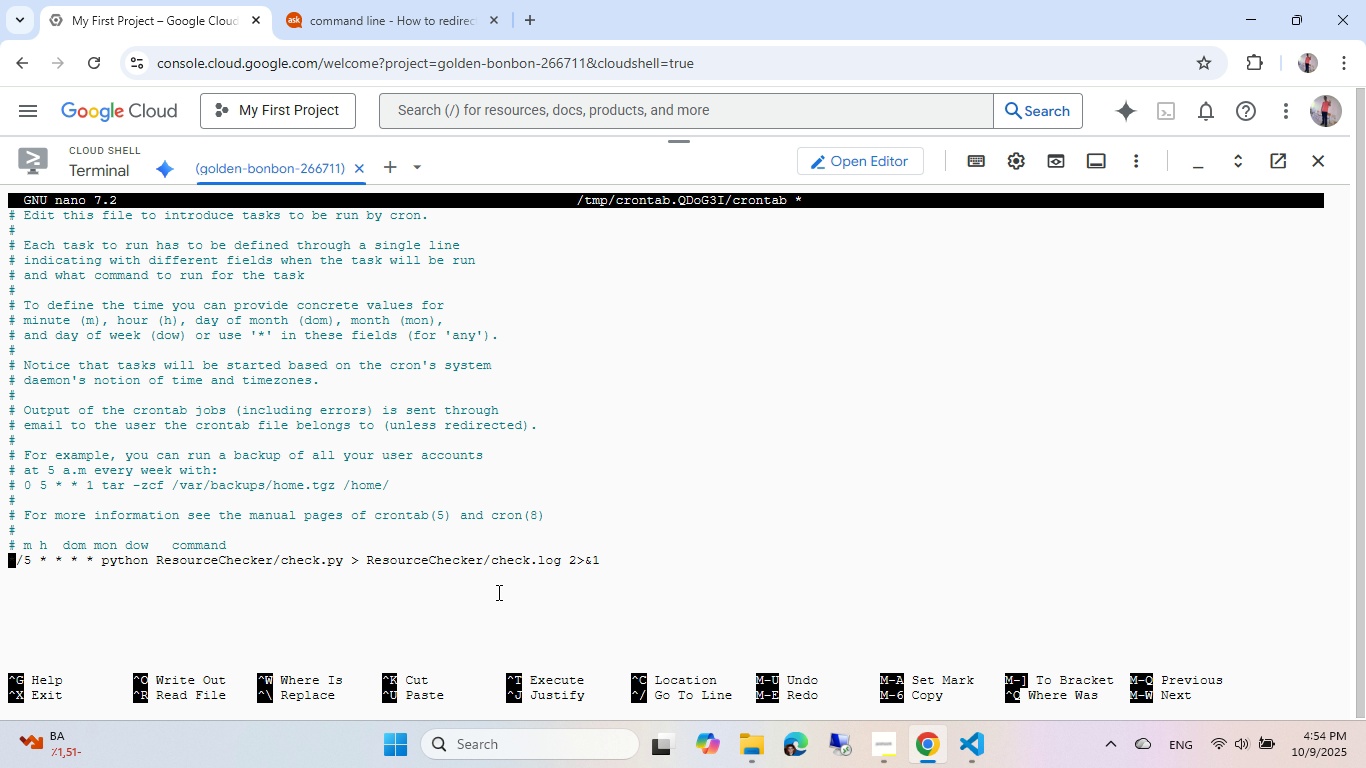 
key(ArrowRight)
 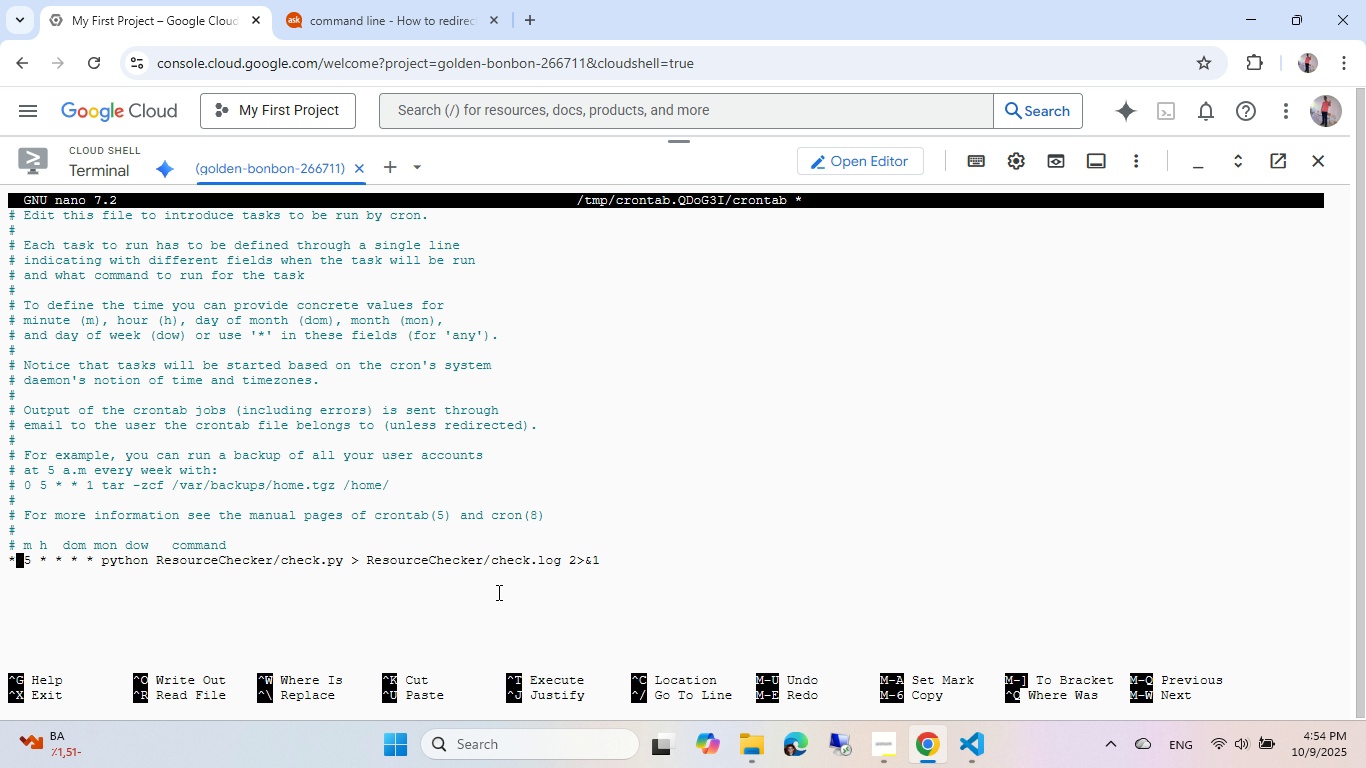 
key(ArrowRight)
 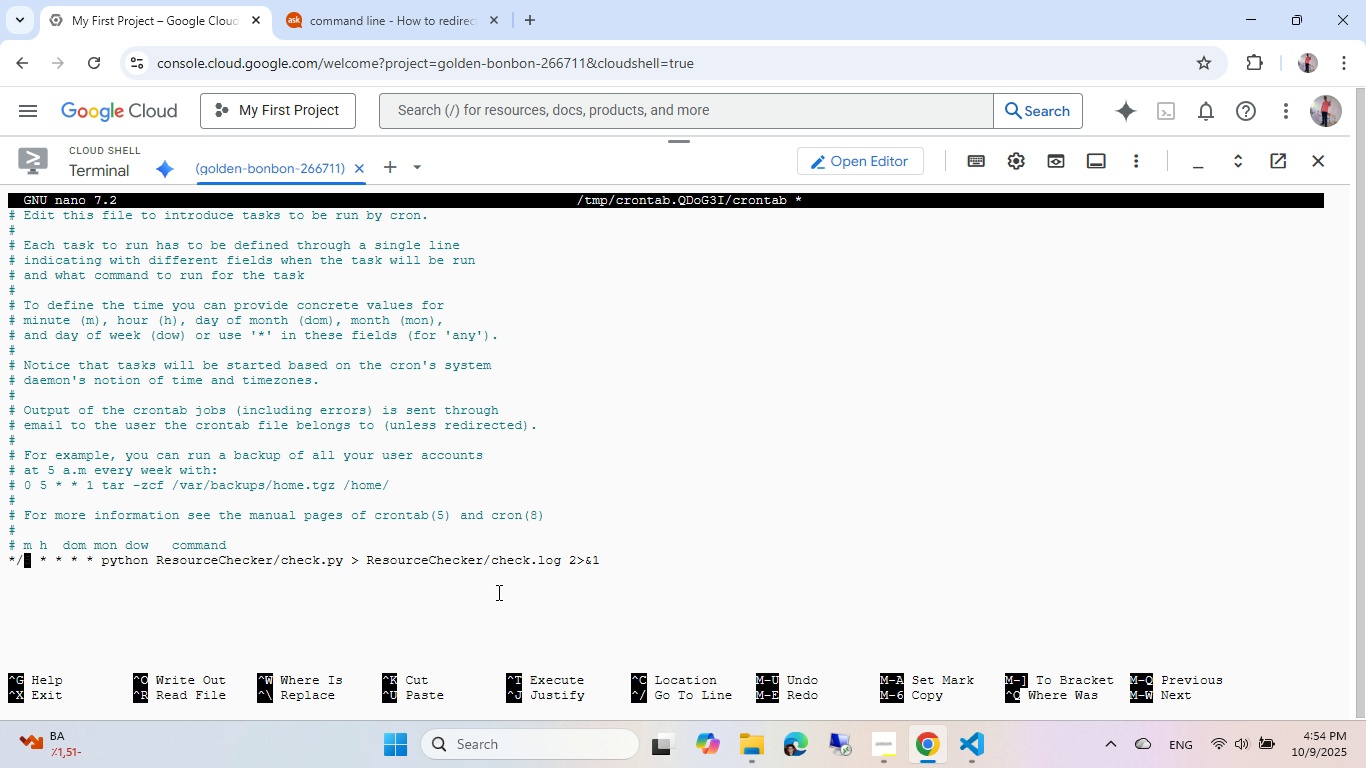 
key(ArrowRight)
 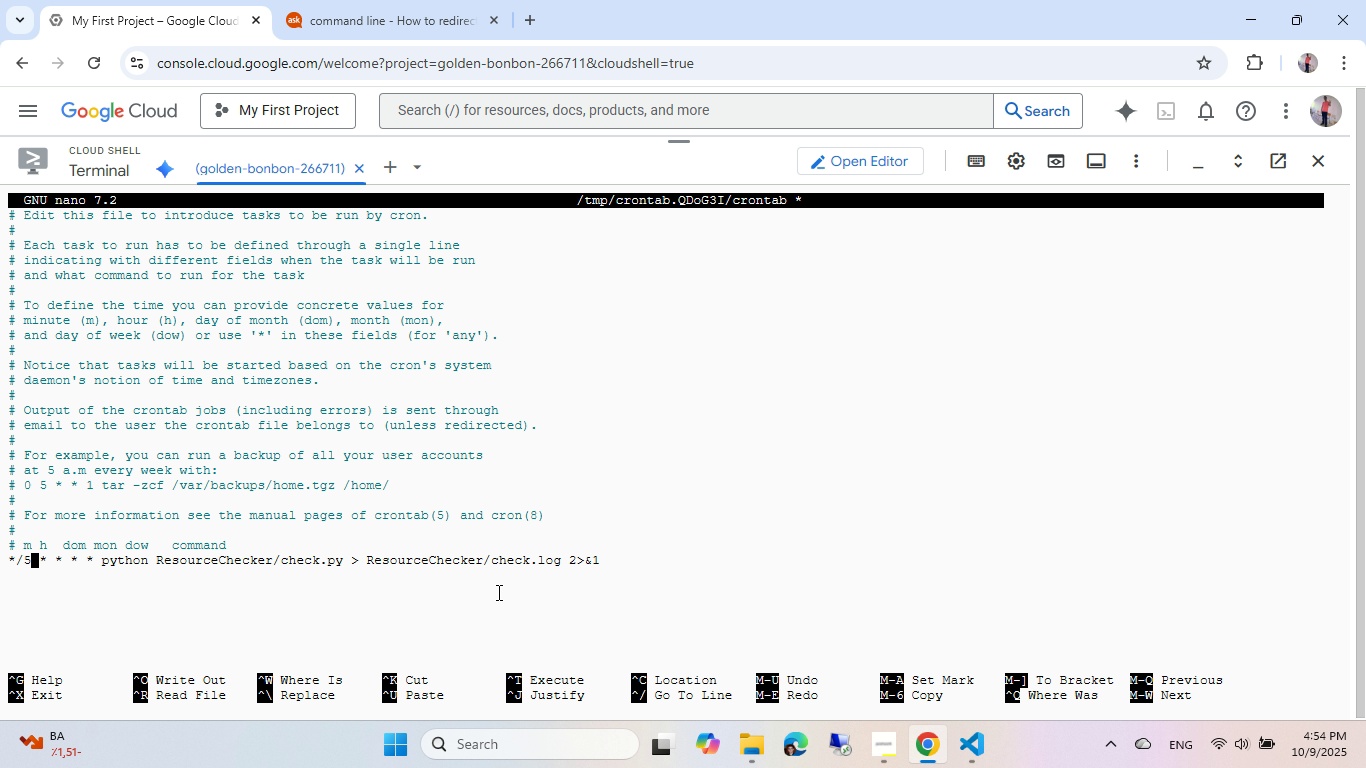 
key(Backspace)
 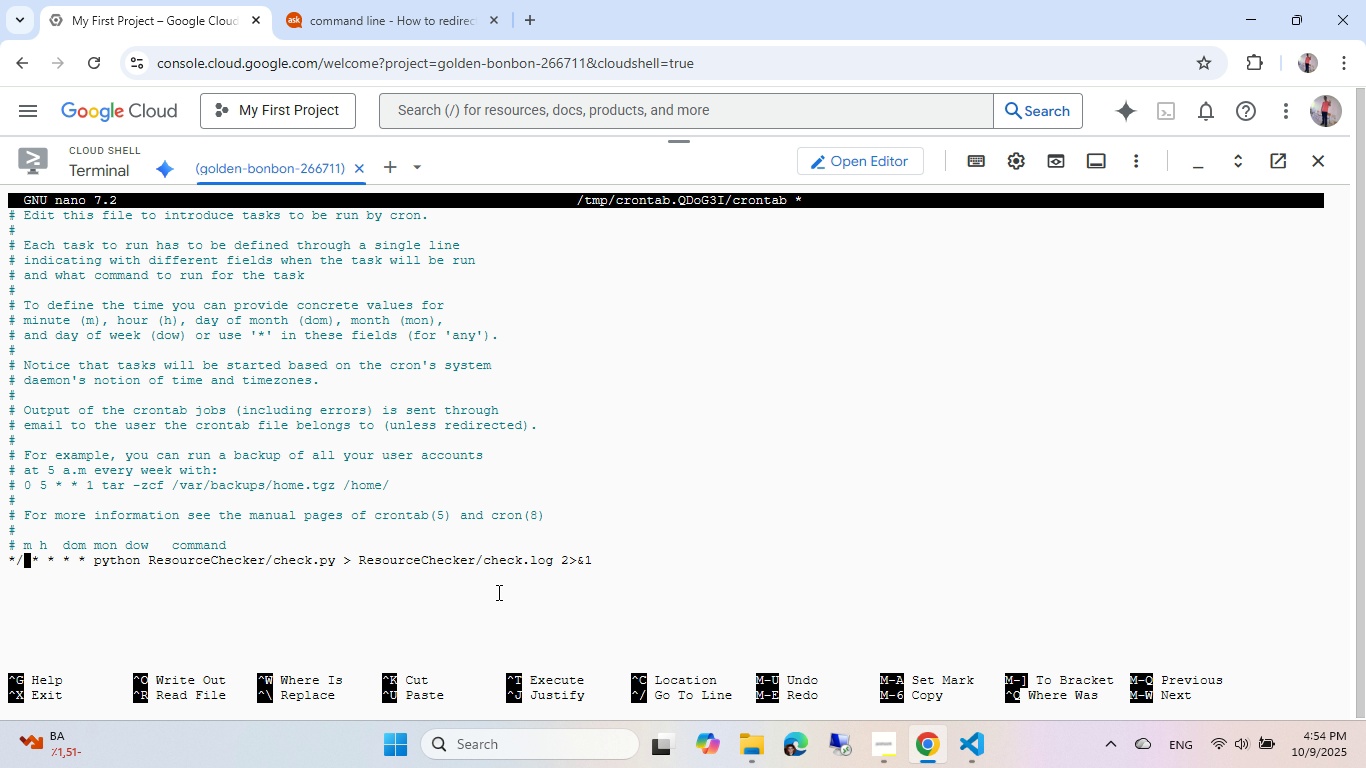 
key(Backspace)
 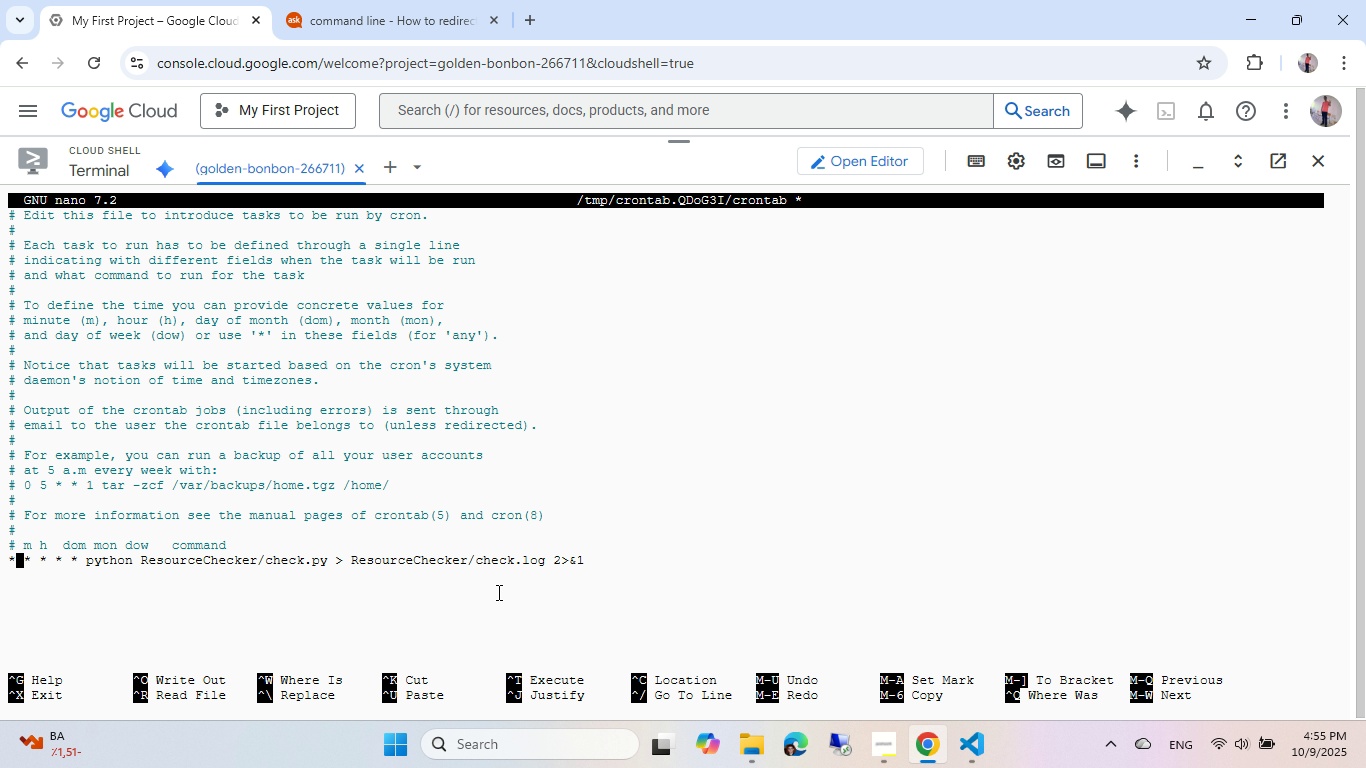 
key(End)
 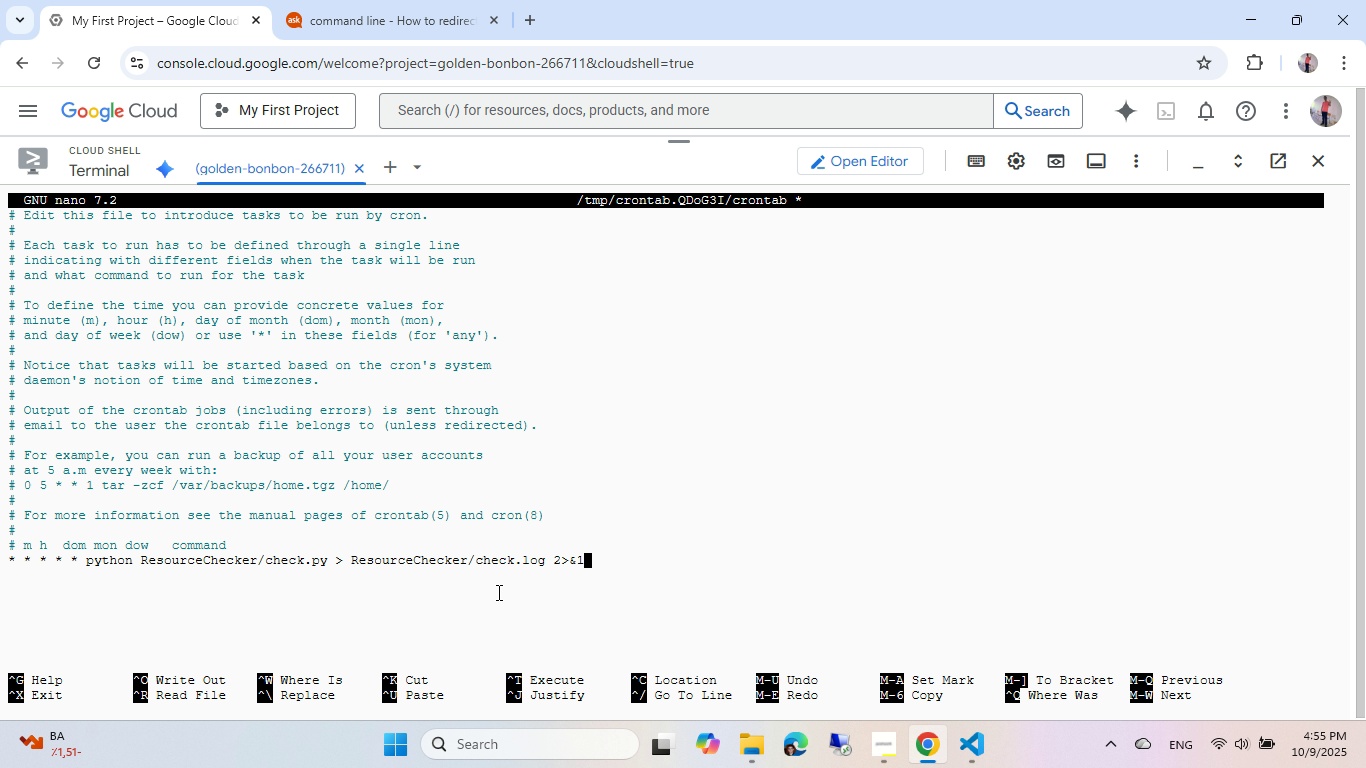 
hold_key(key=ArrowLeft, duration=1.3)
 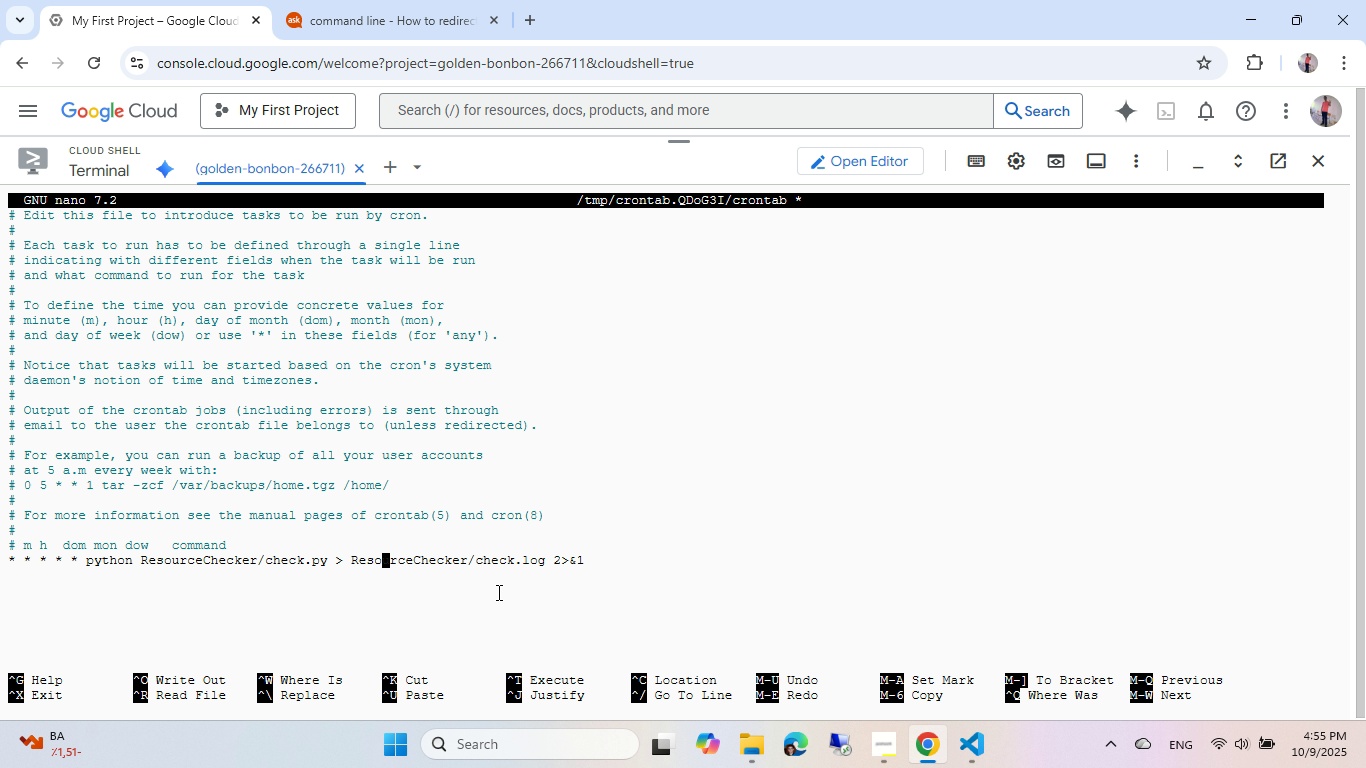 
hold_key(key=ArrowLeft, duration=1.09)
 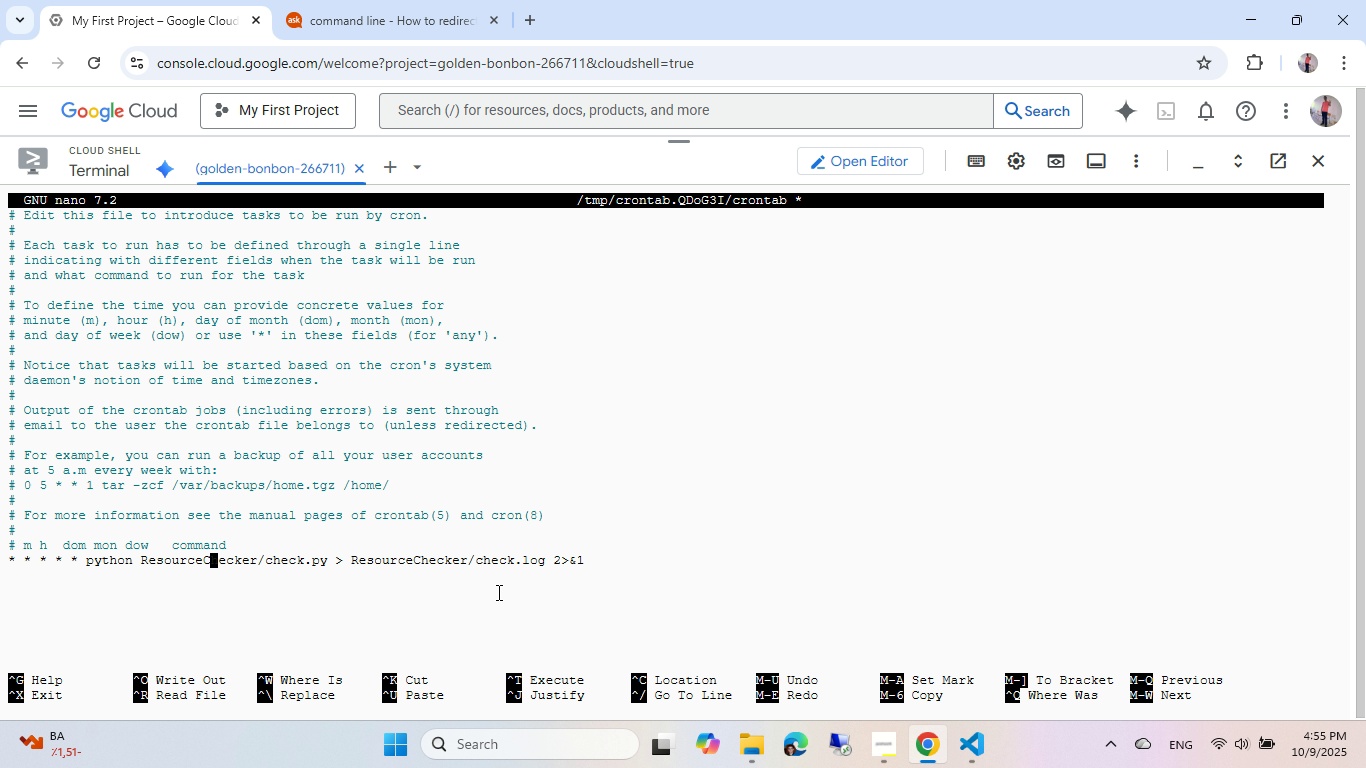 
key(ArrowLeft)
 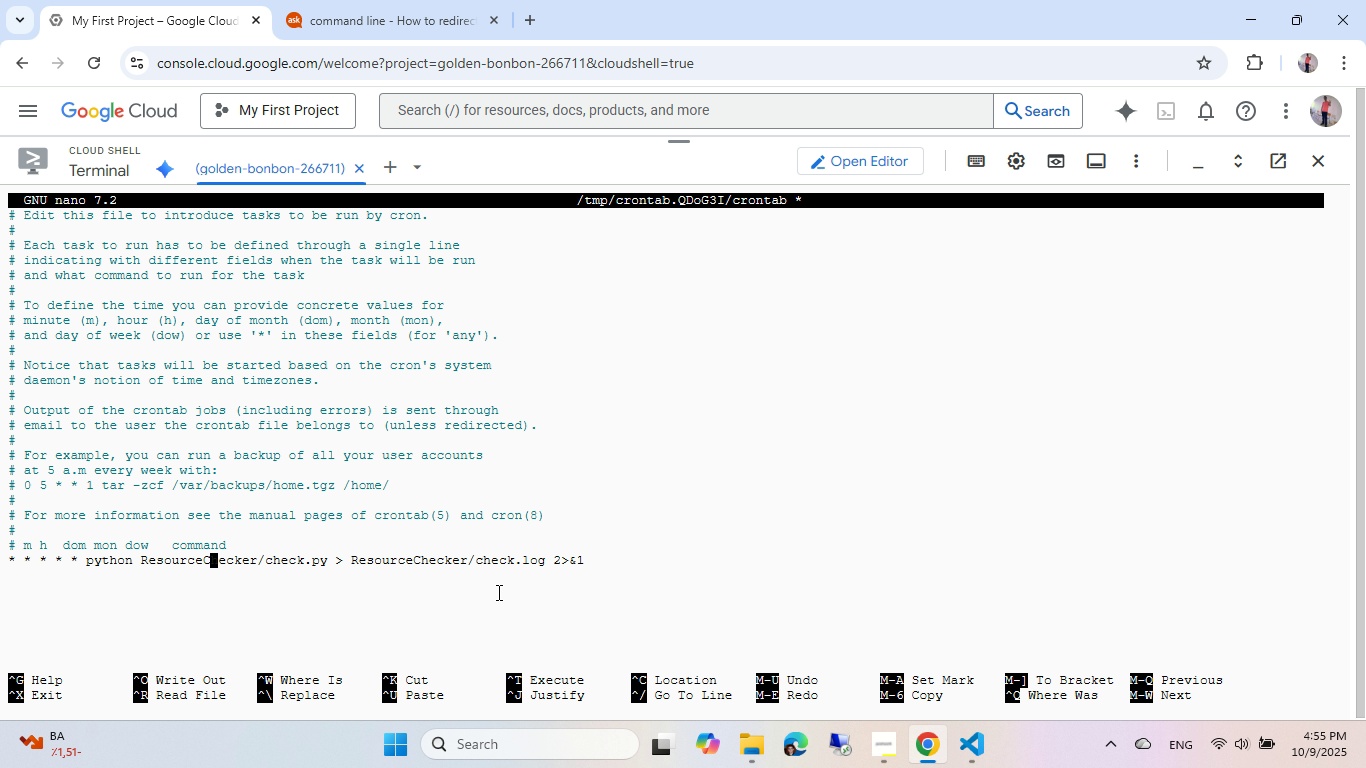 
key(ArrowLeft)
 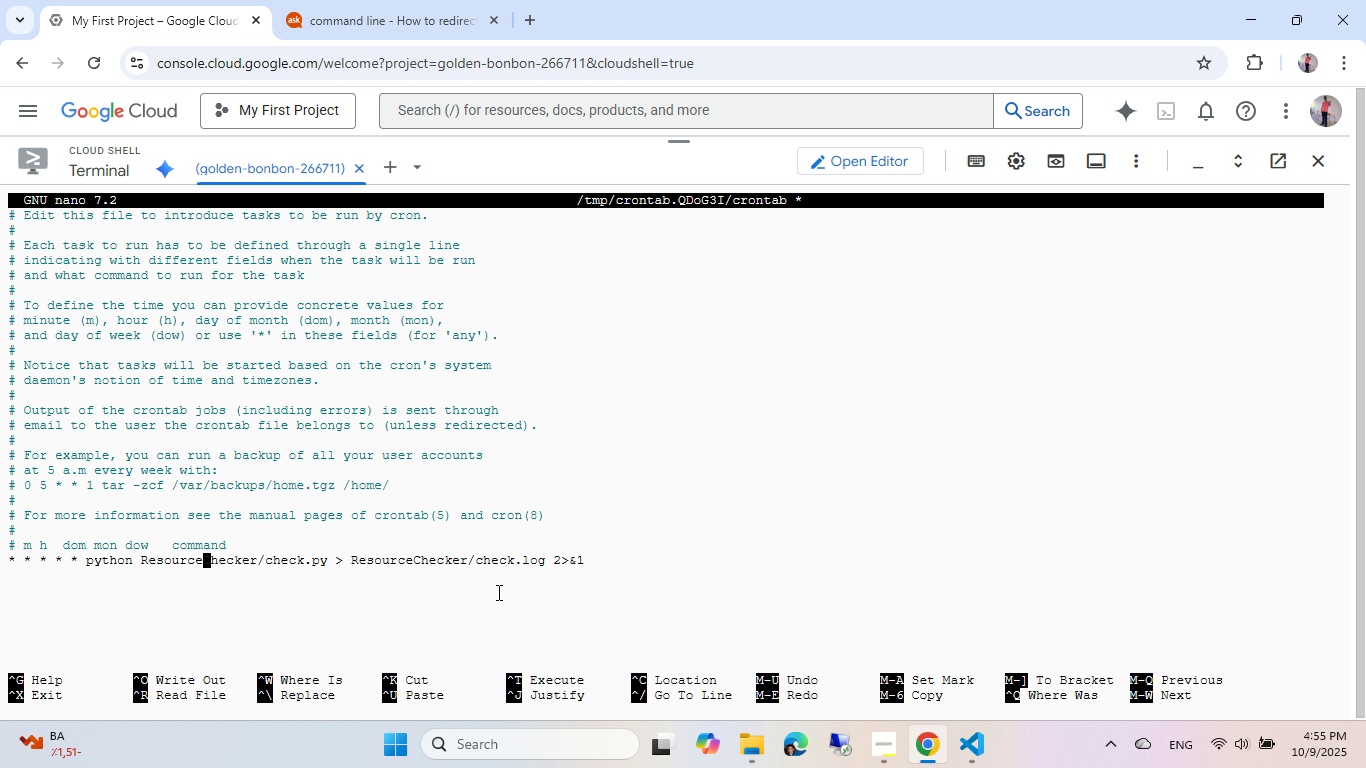 
key(ArrowLeft)
 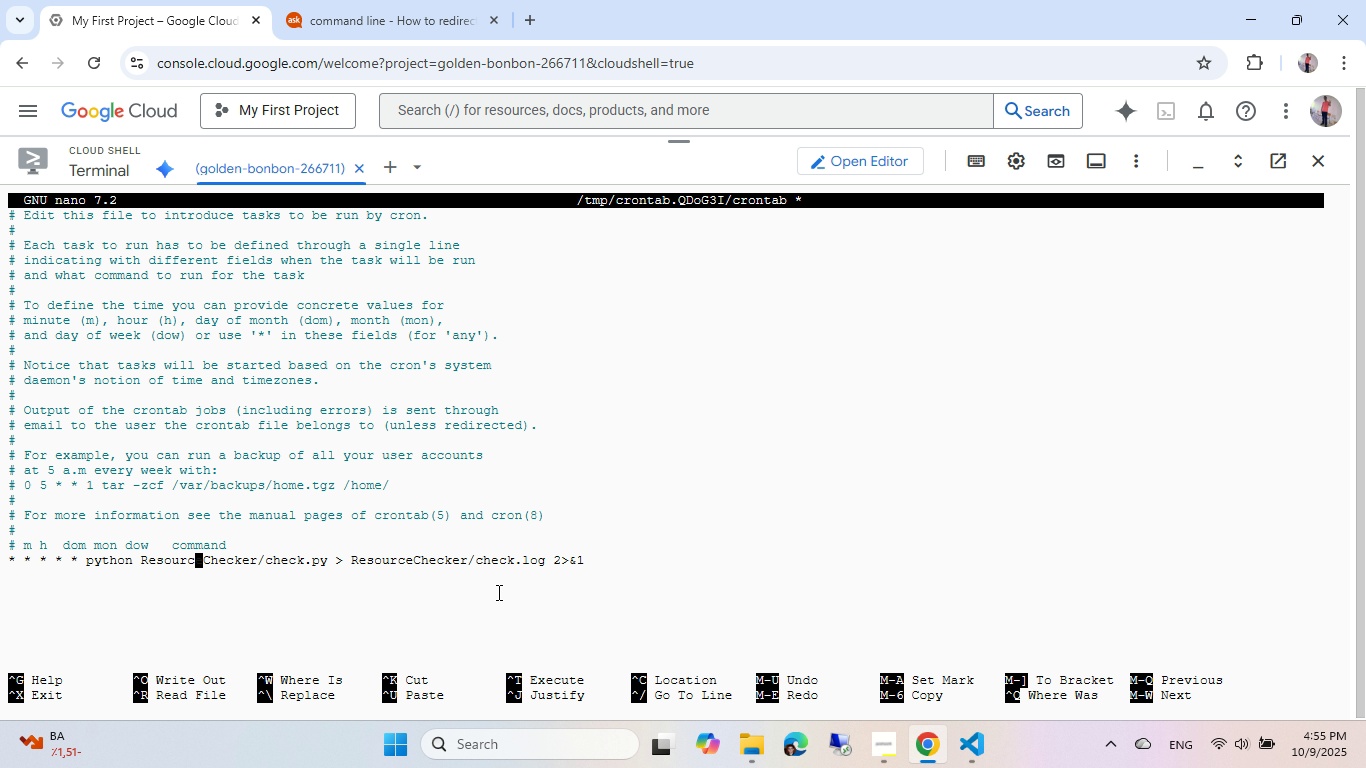 
key(ArrowLeft)
 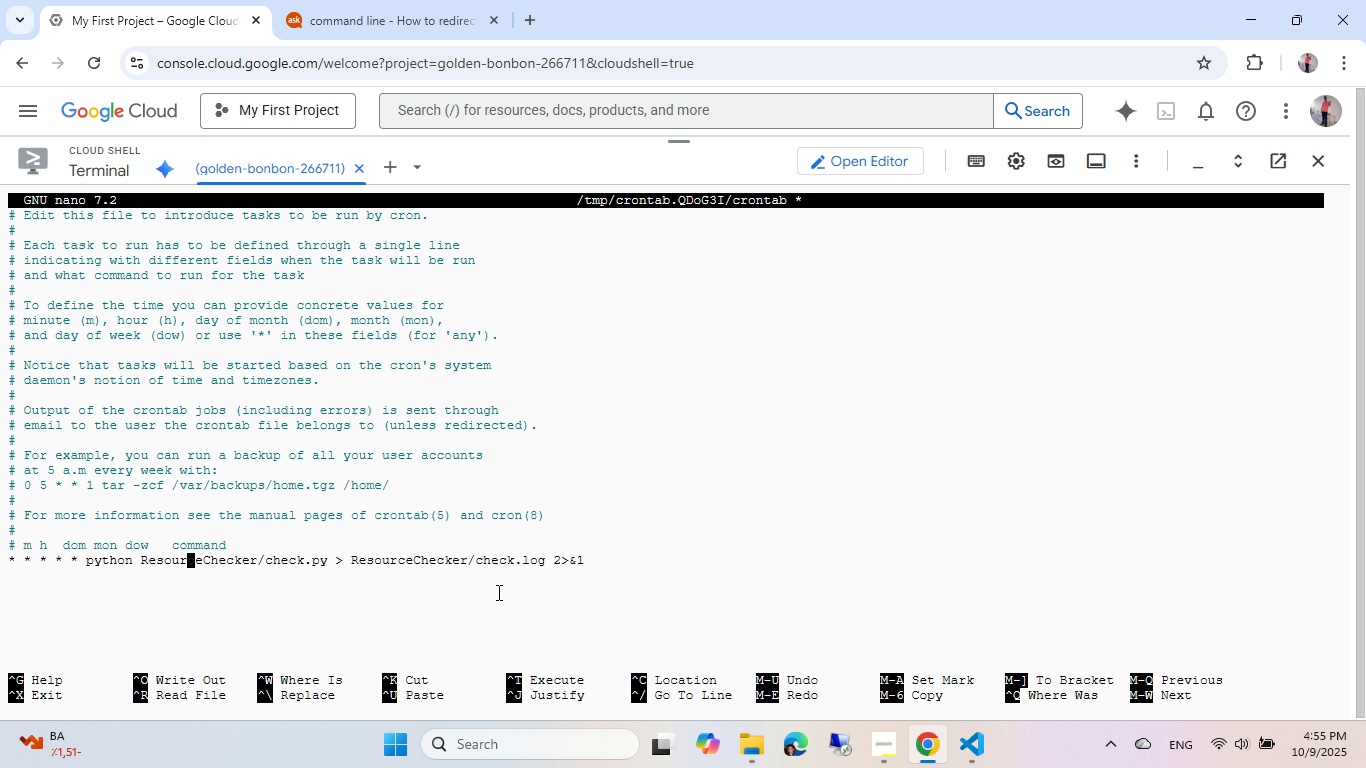 
key(ArrowLeft)
 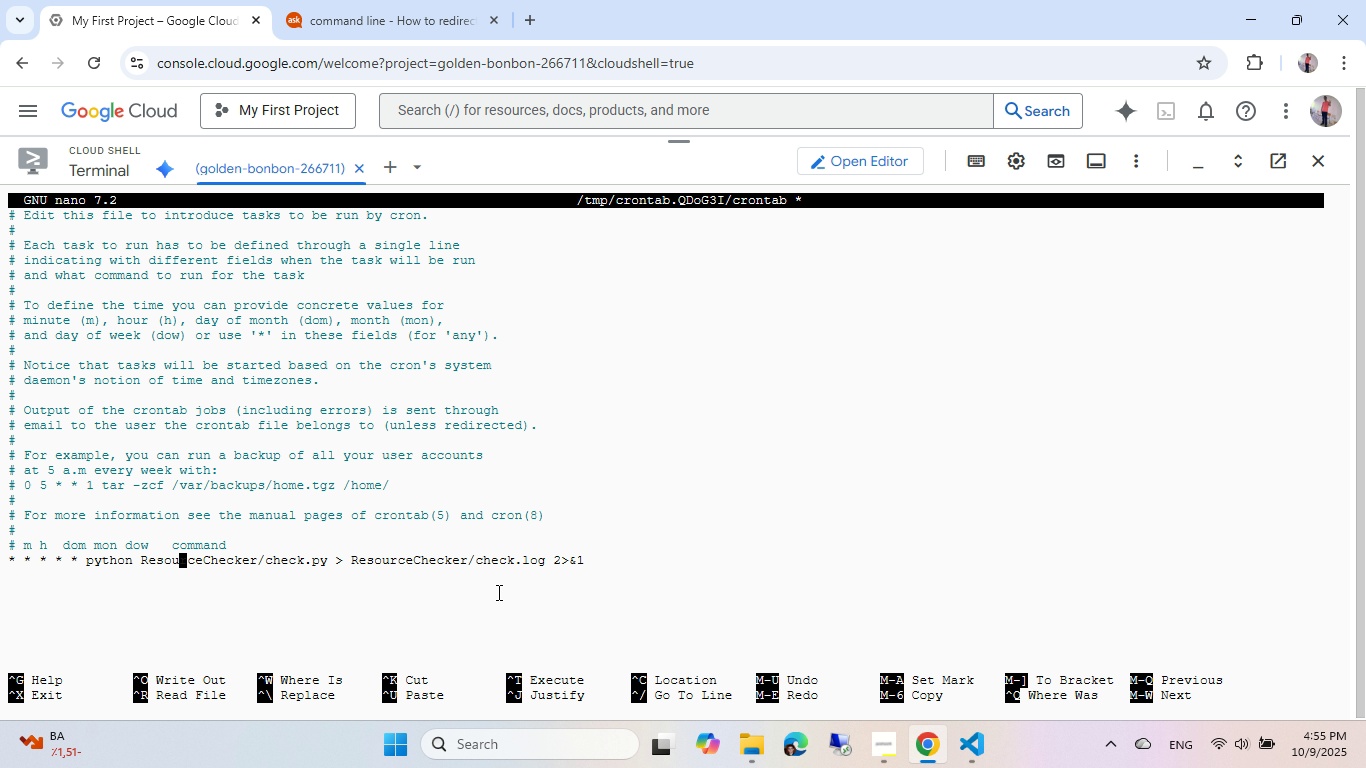 
key(ArrowLeft)
 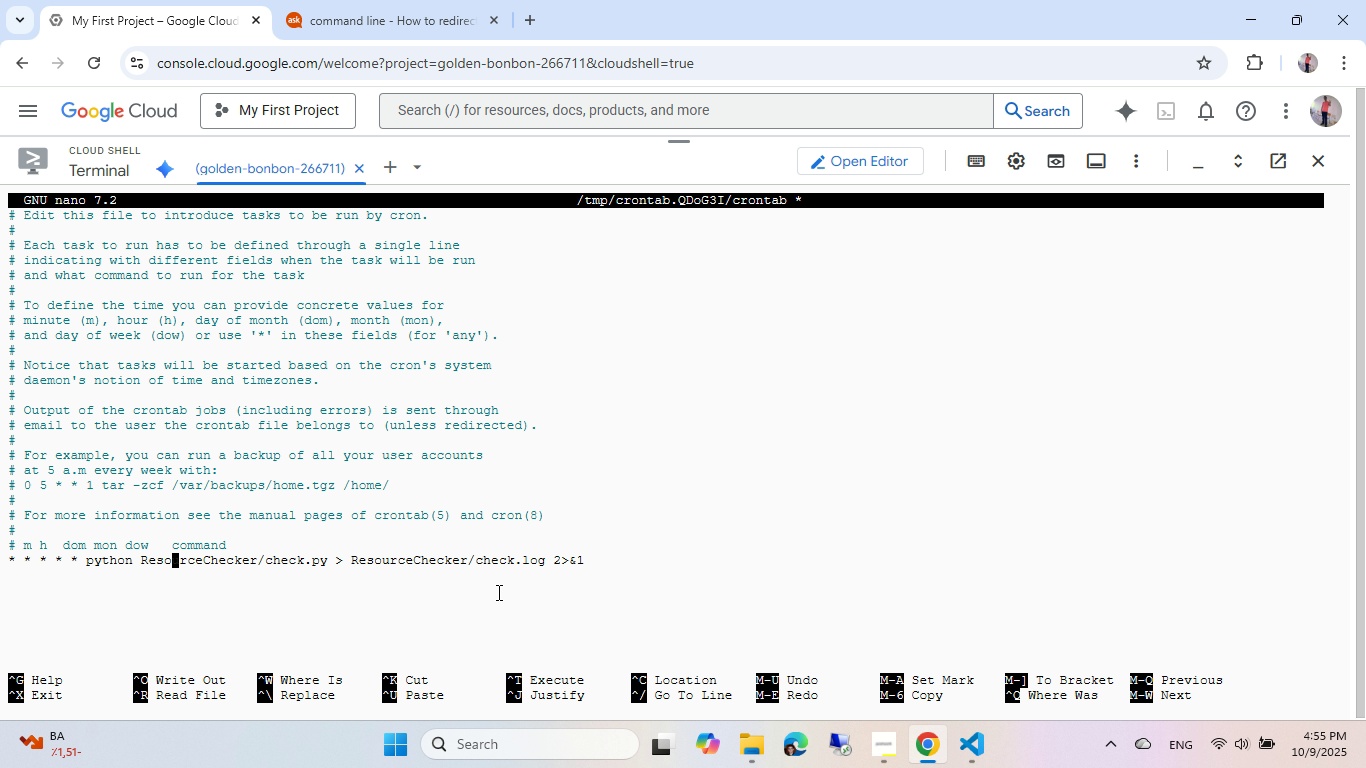 
key(ArrowLeft)
 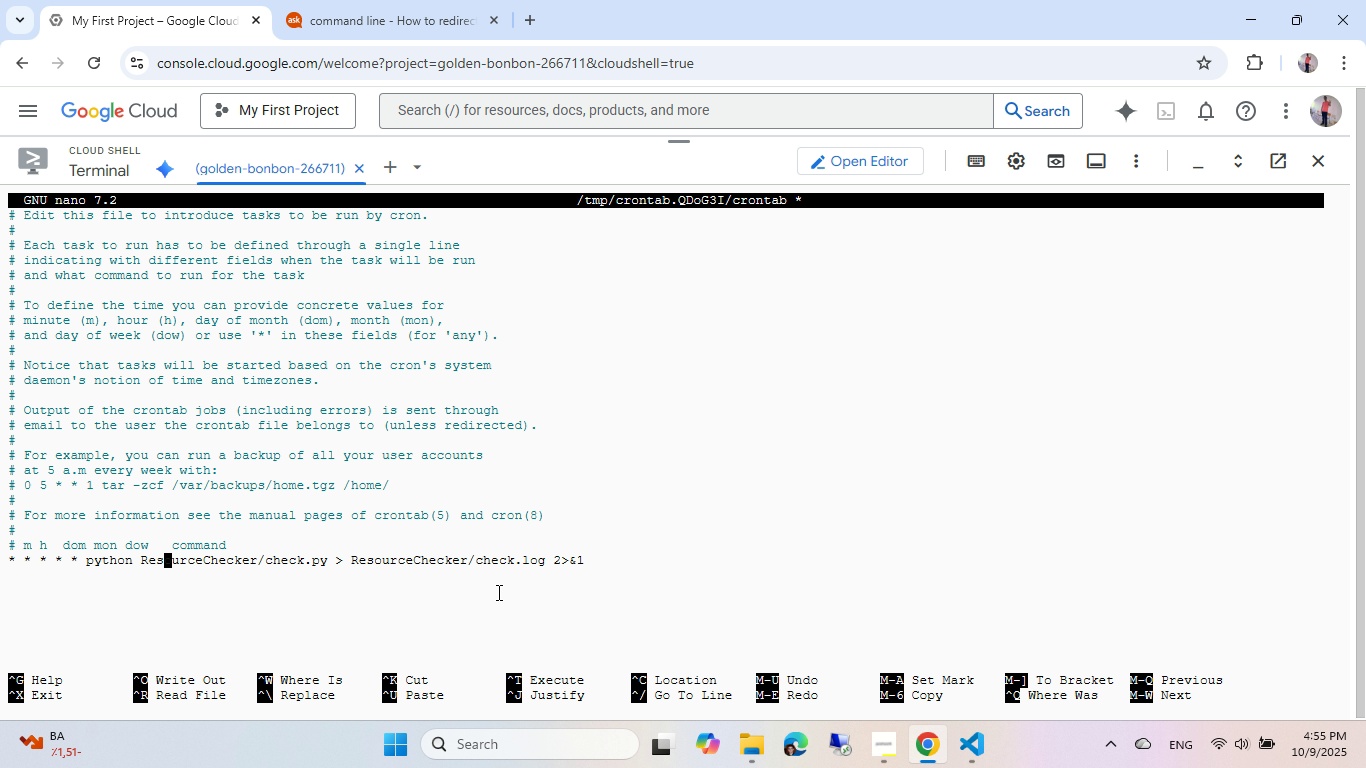 
key(ArrowLeft)
 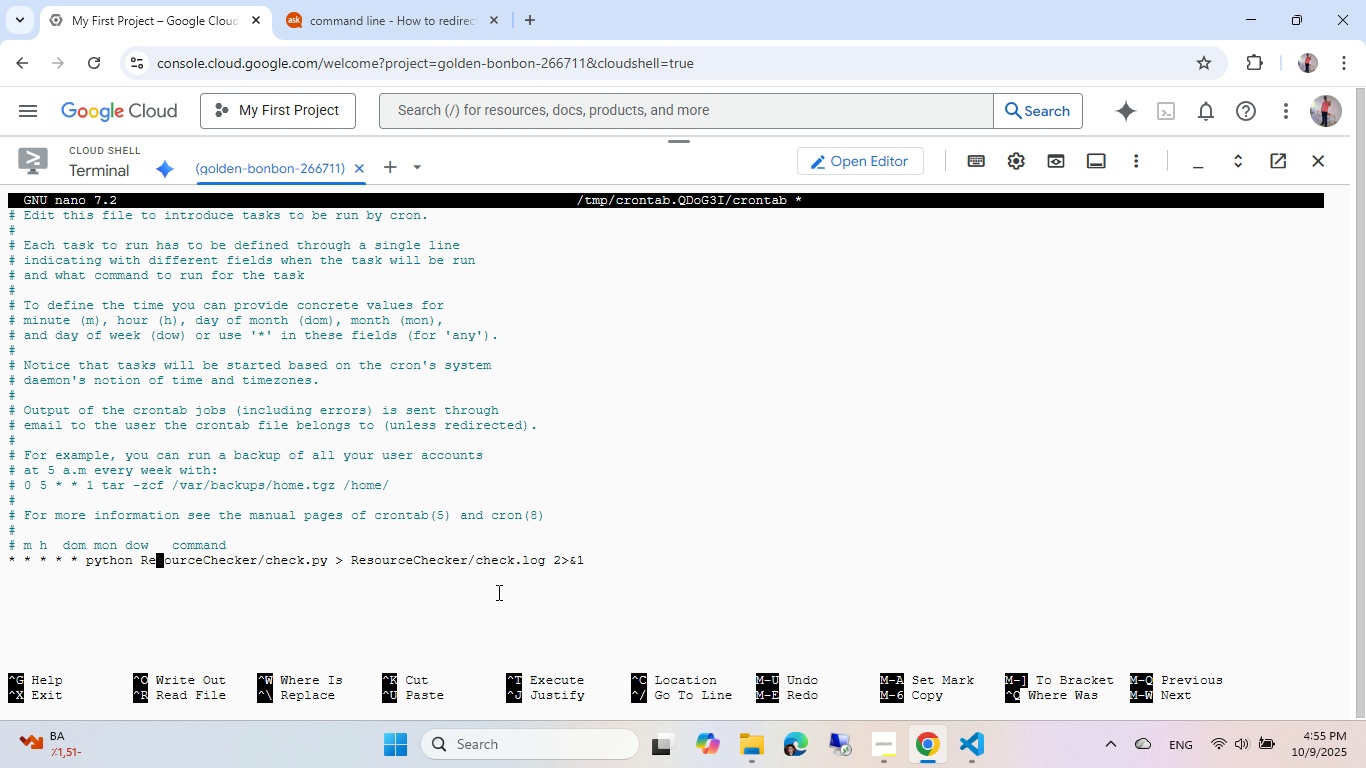 
key(ArrowLeft)
 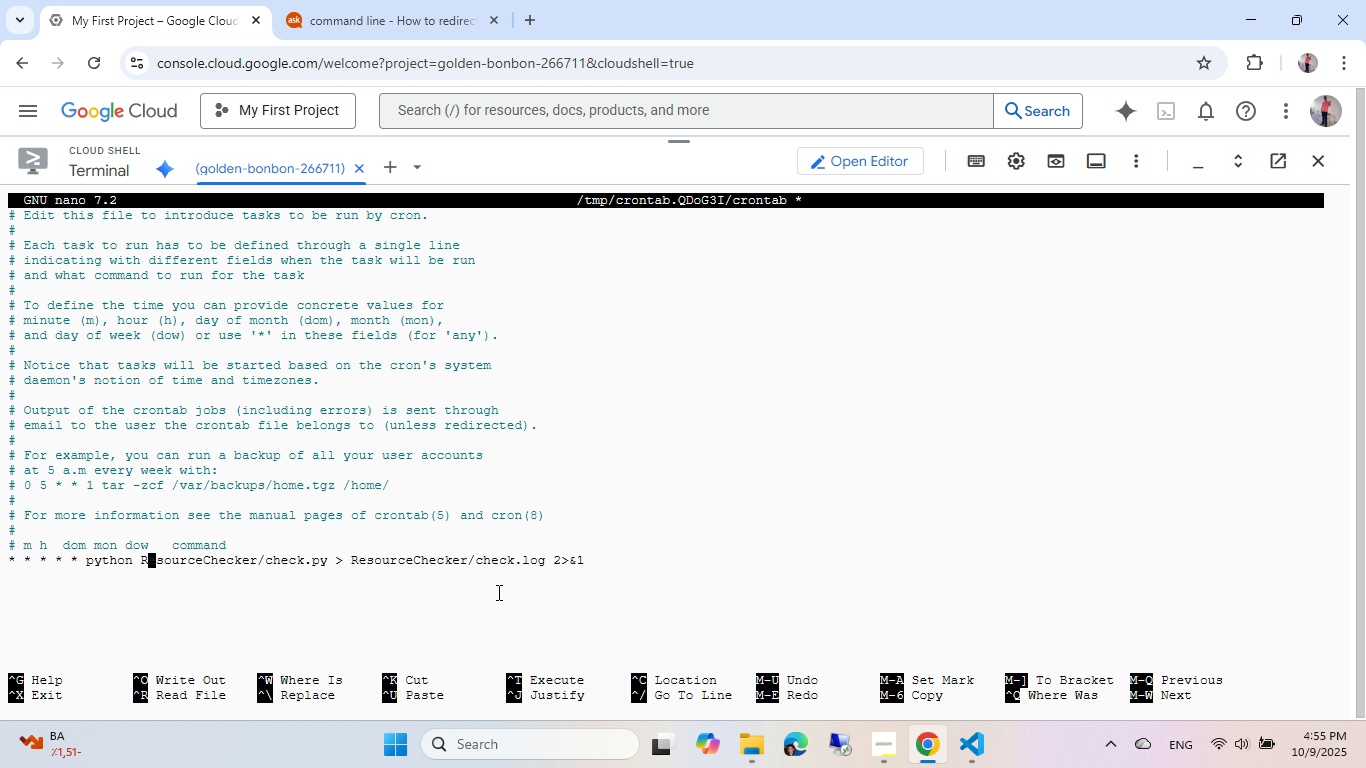 
key(ArrowLeft)
 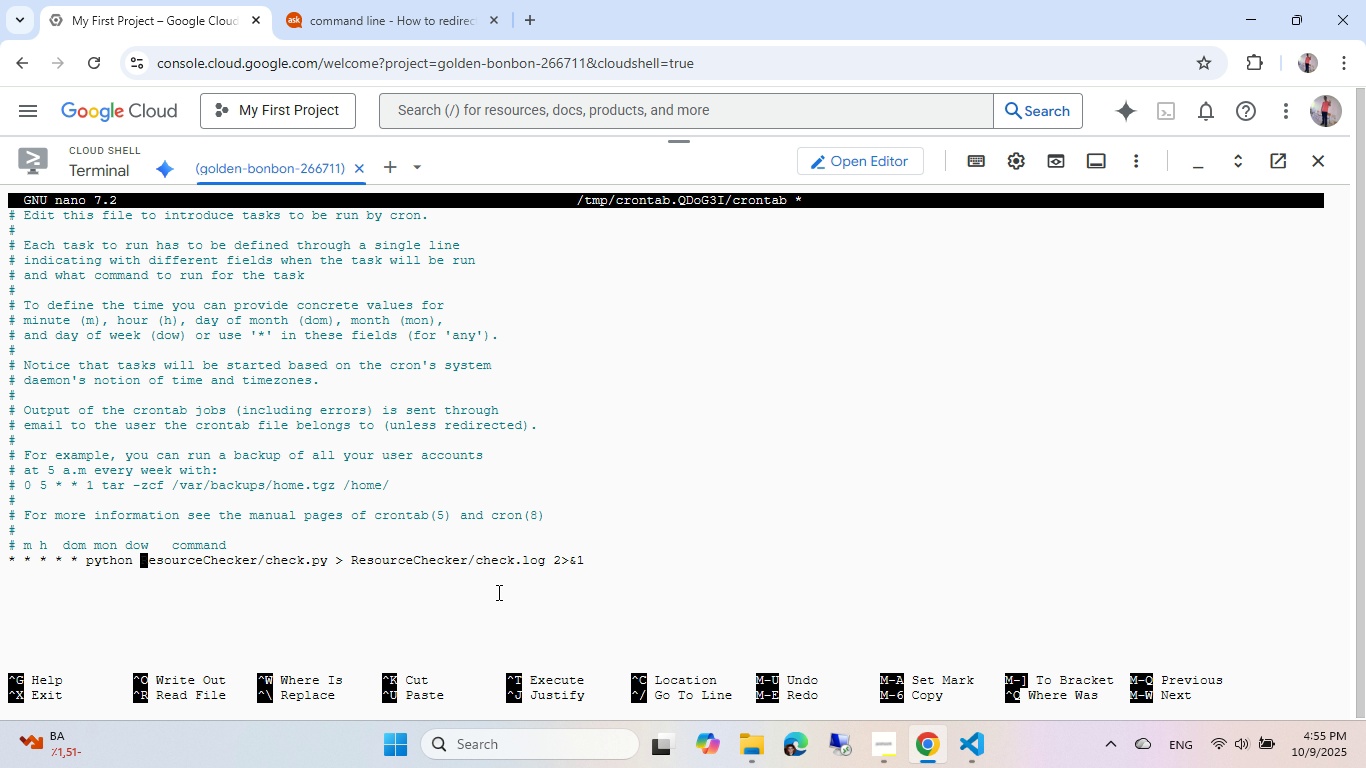 
key(ArrowLeft)
 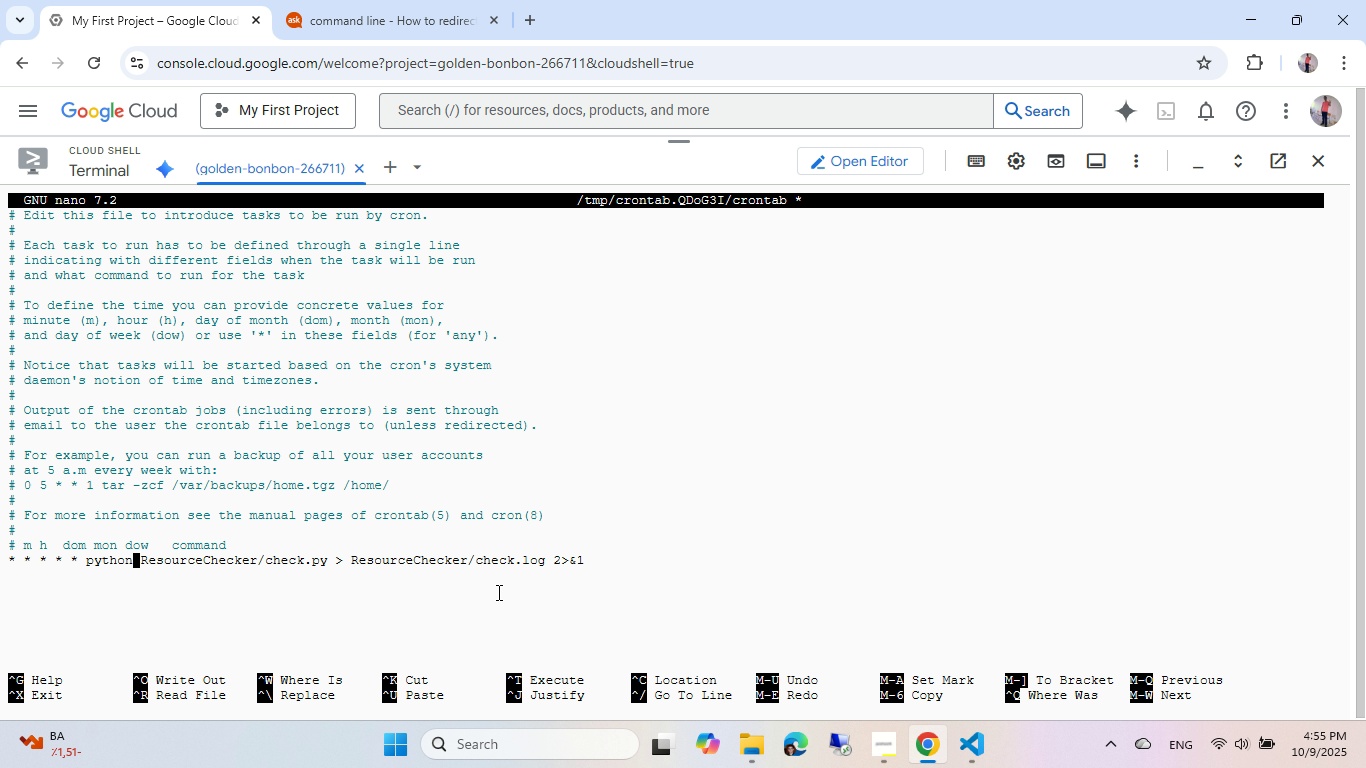 
key(ArrowRight)
 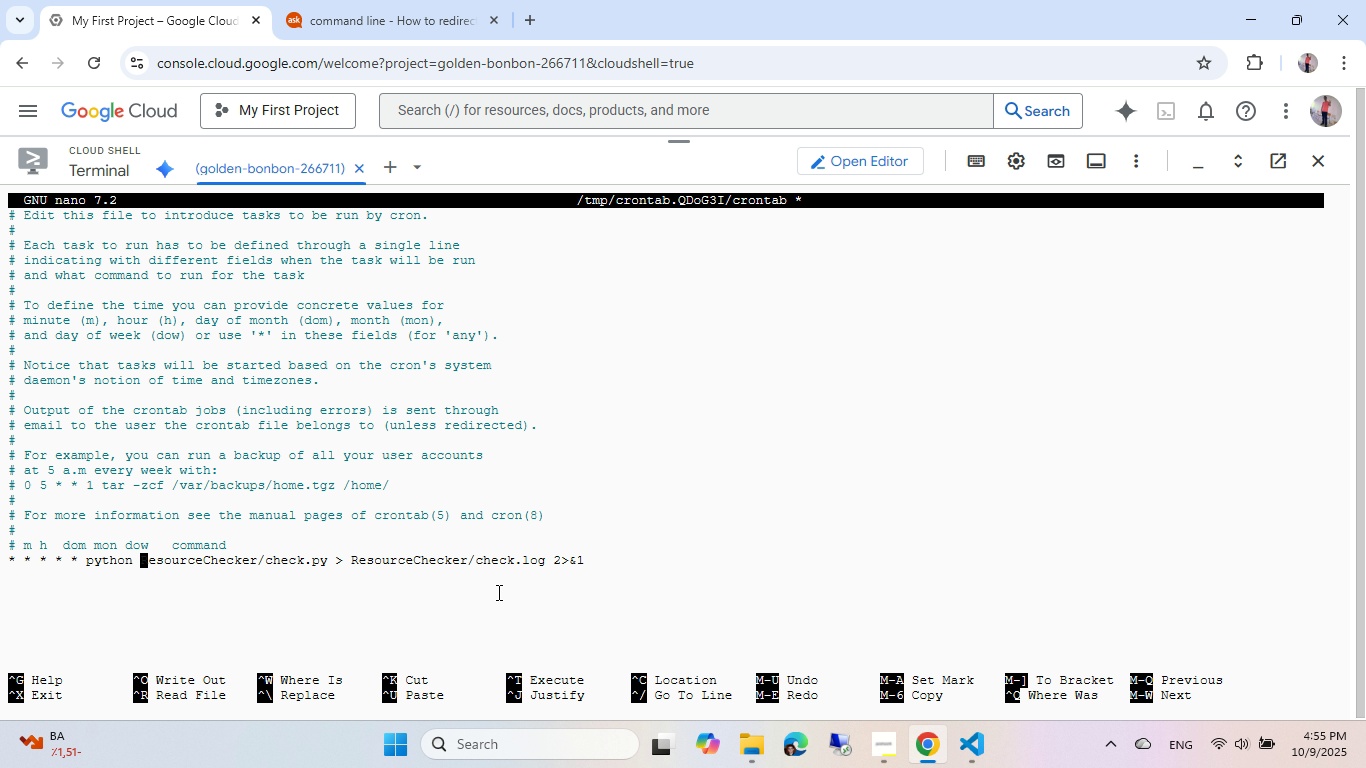 
key(Shift+ShiftLeft)
 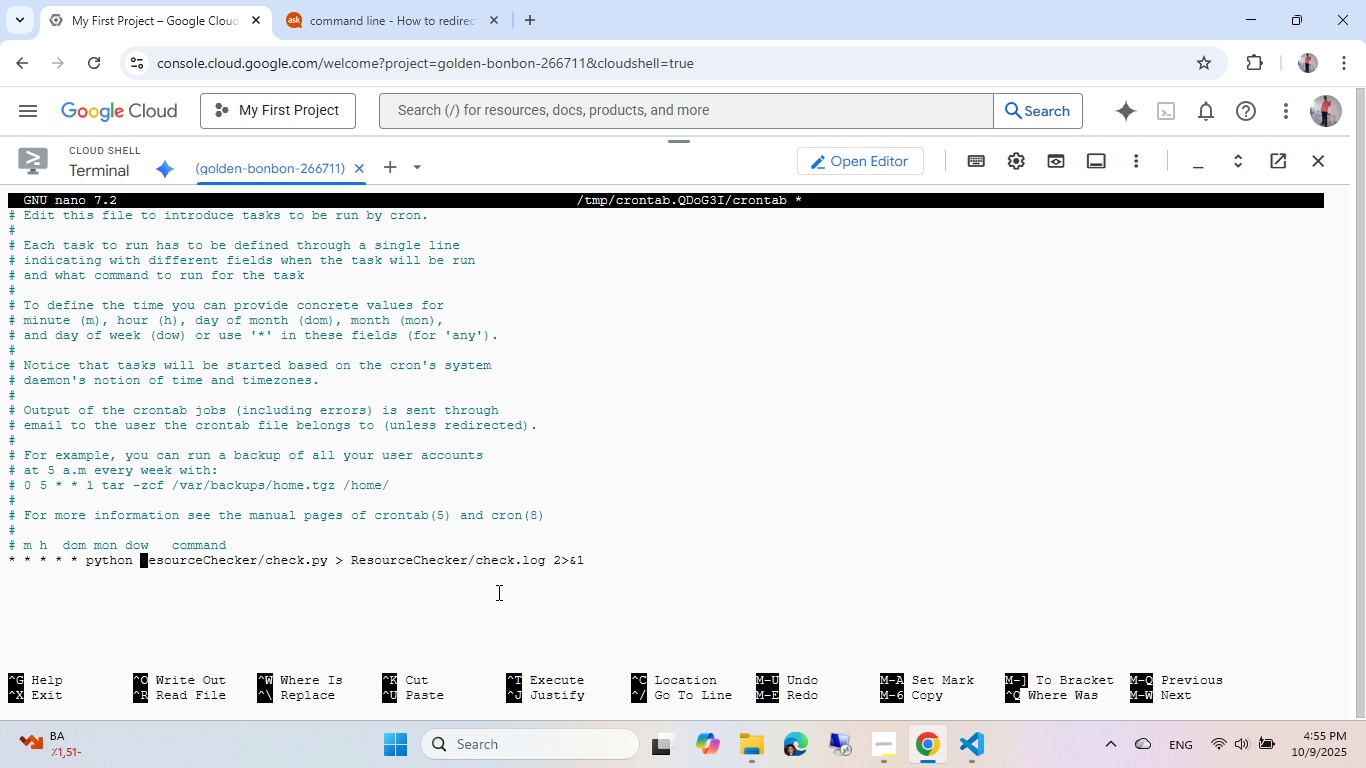 
key(Shift+Backquote)
 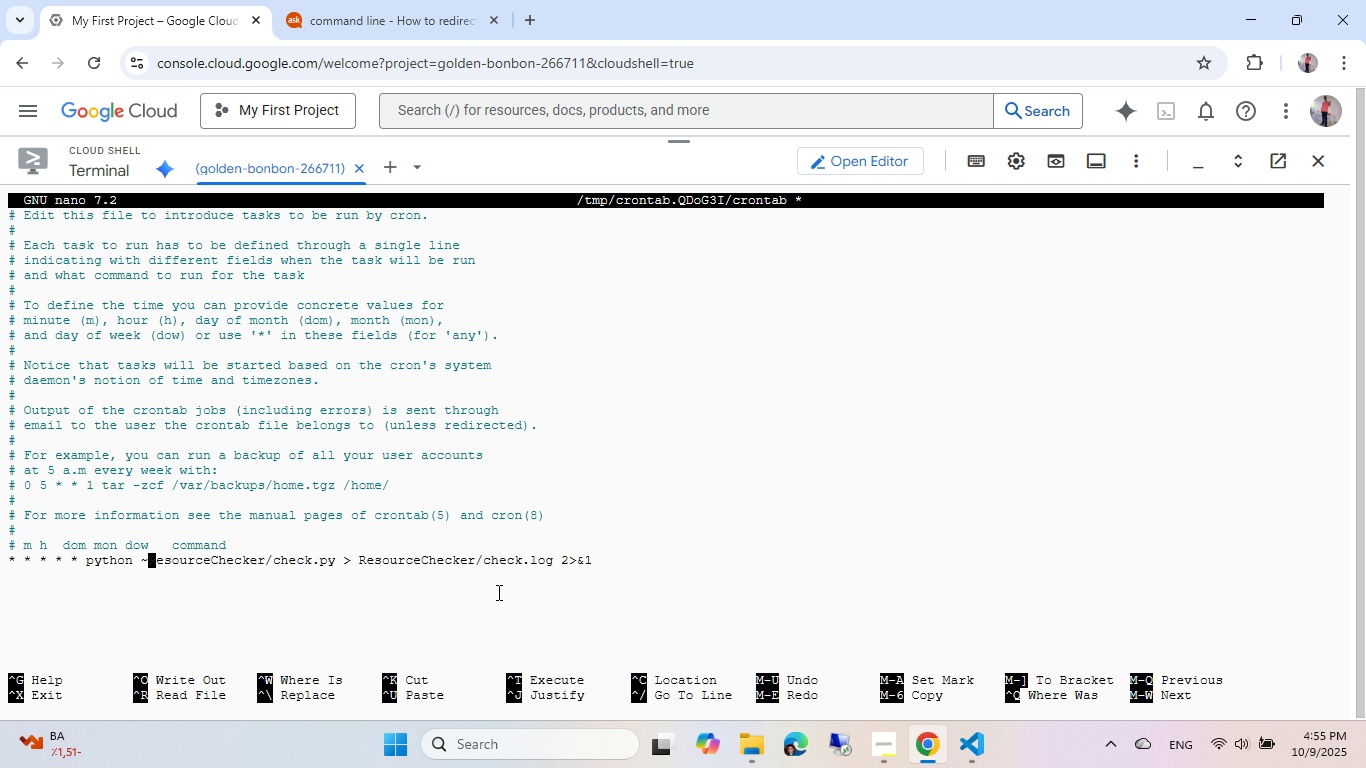 
key(Slash)
 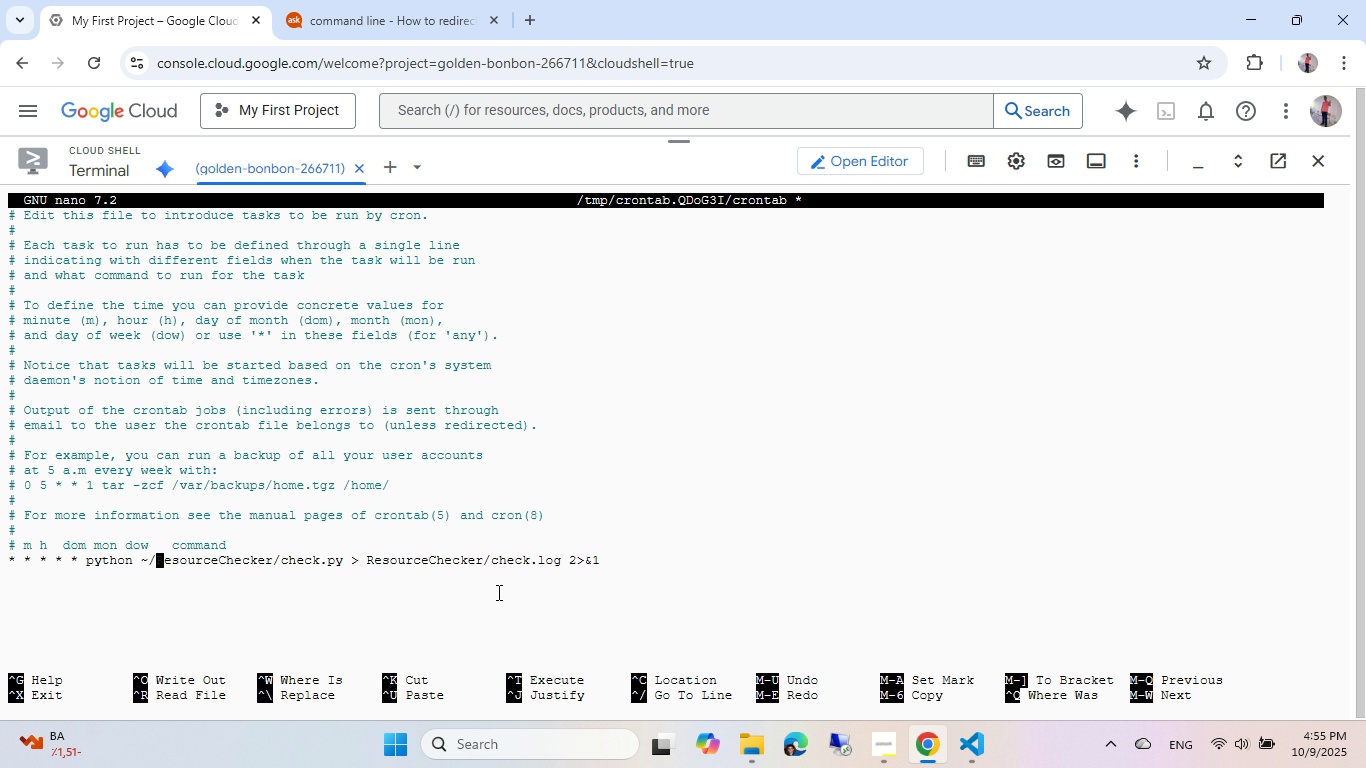 
hold_key(key=ArrowRight, duration=0.79)
 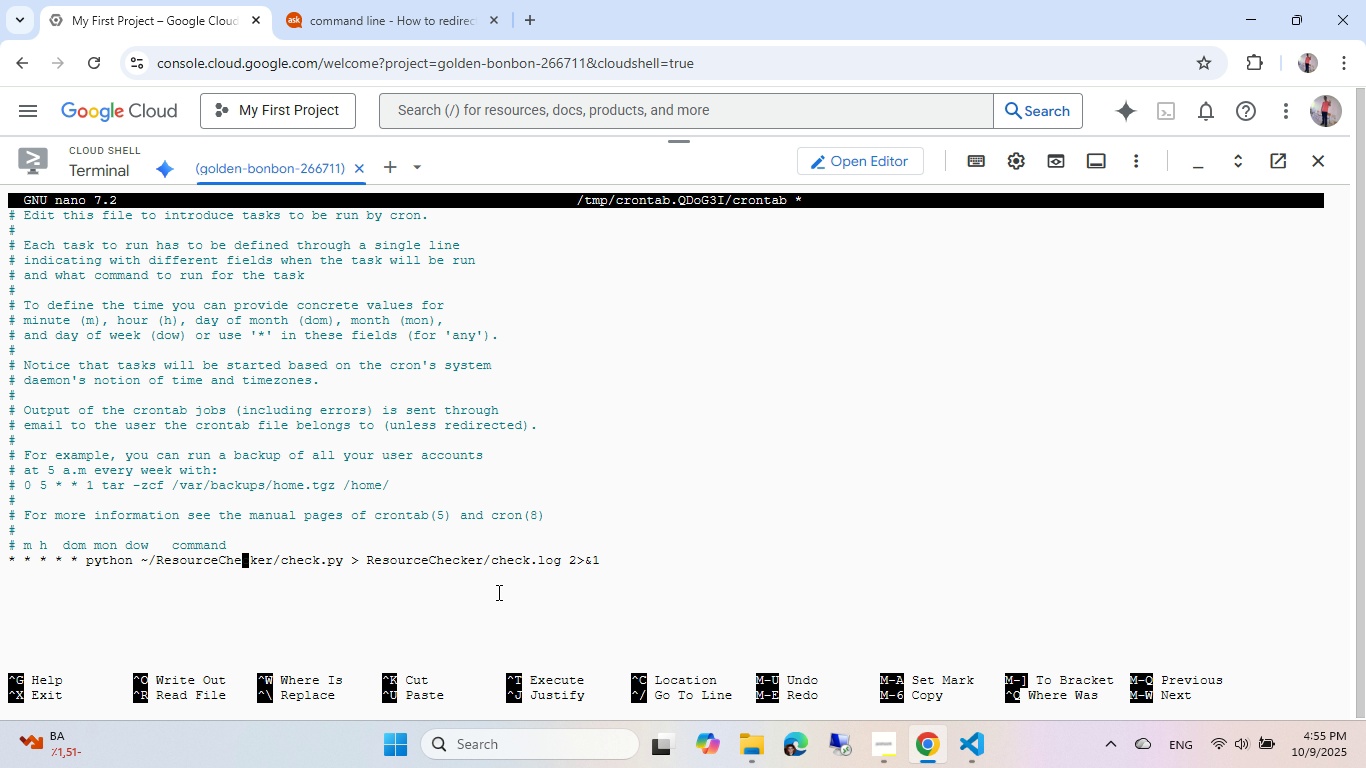 
hold_key(key=ArrowRight, duration=0.81)
 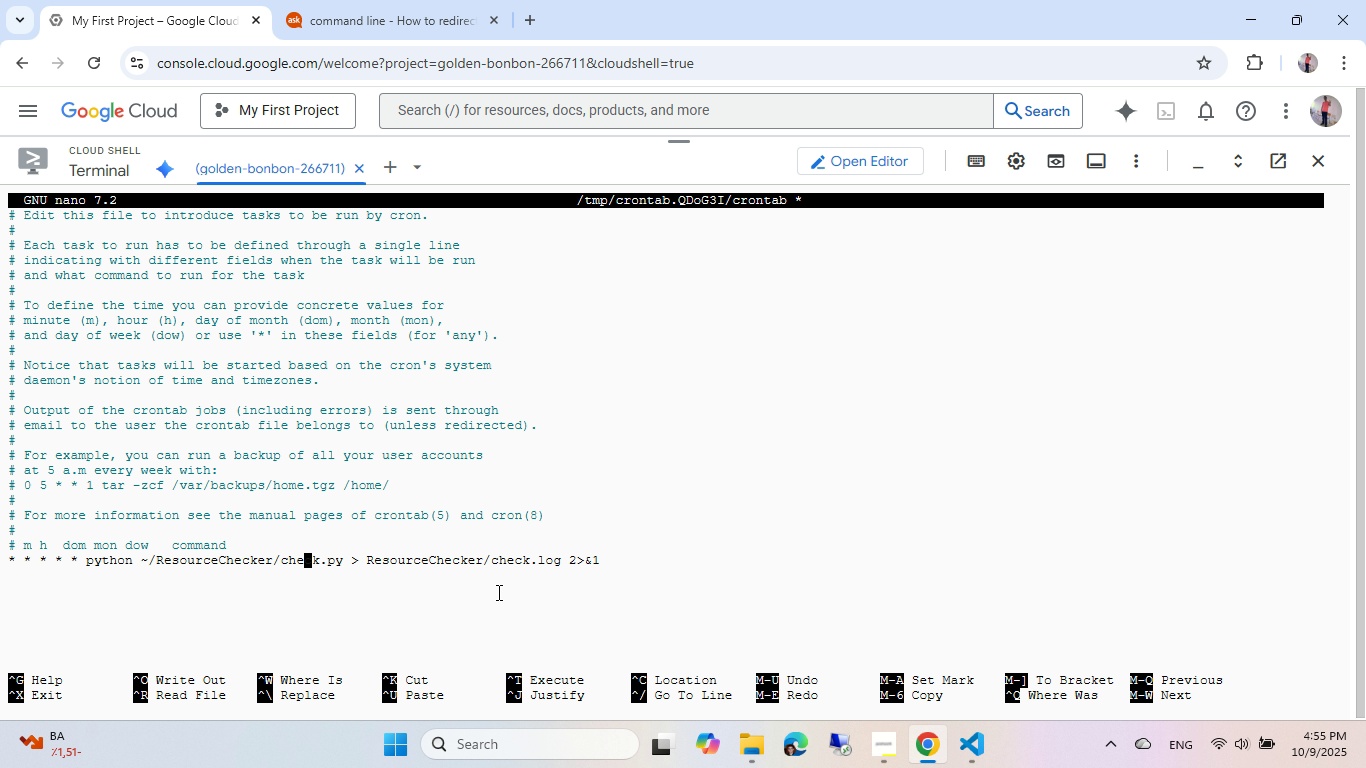 
hold_key(key=ArrowLeft, duration=1.19)
 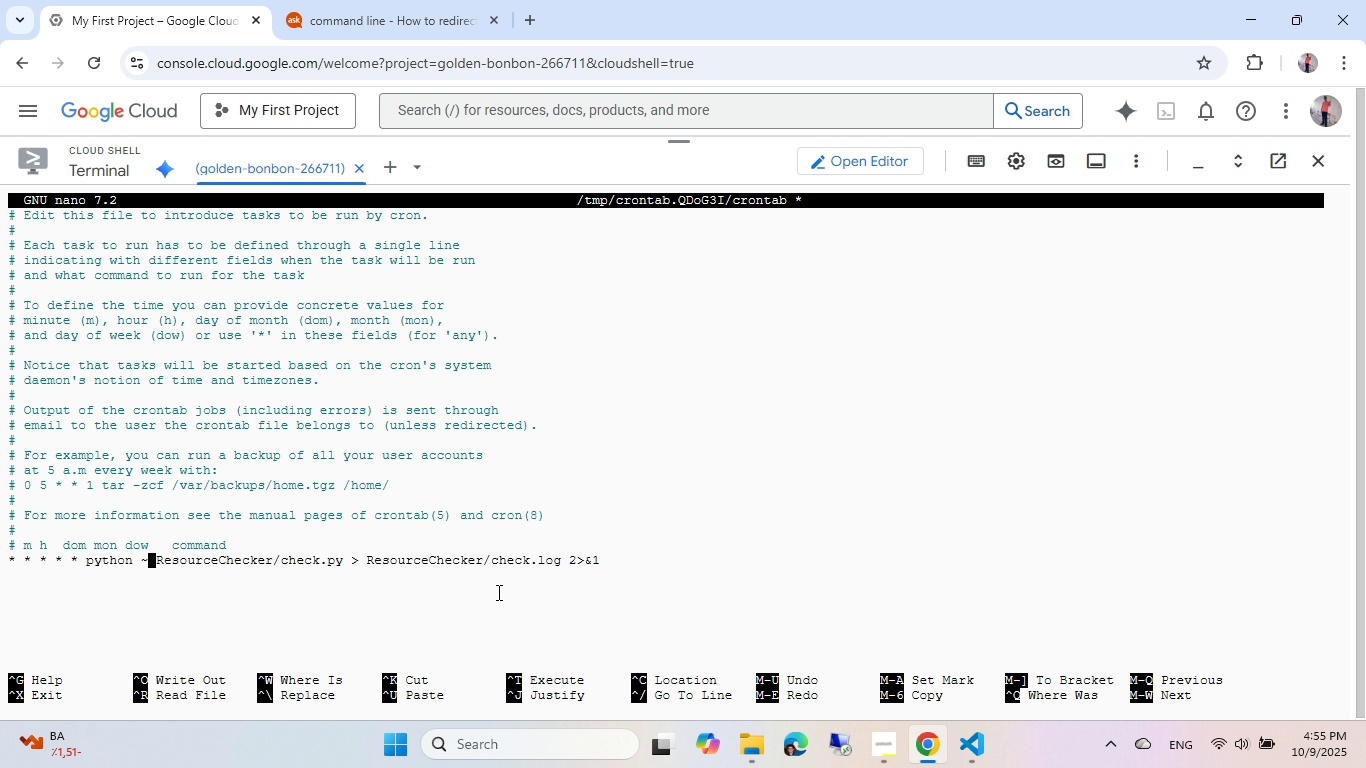 
key(ArrowRight)
 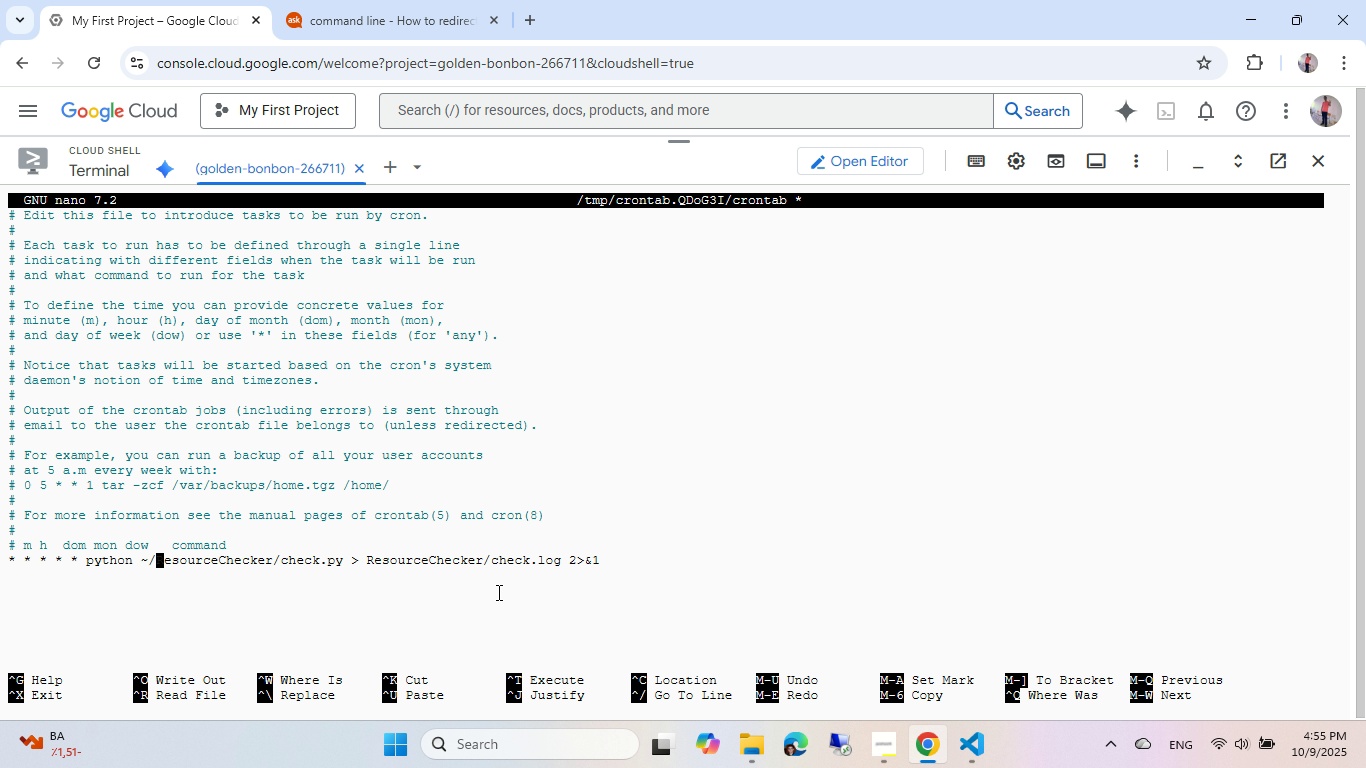 
key(Backspace)
key(Backspace)
type(/home/aboutabl6)
 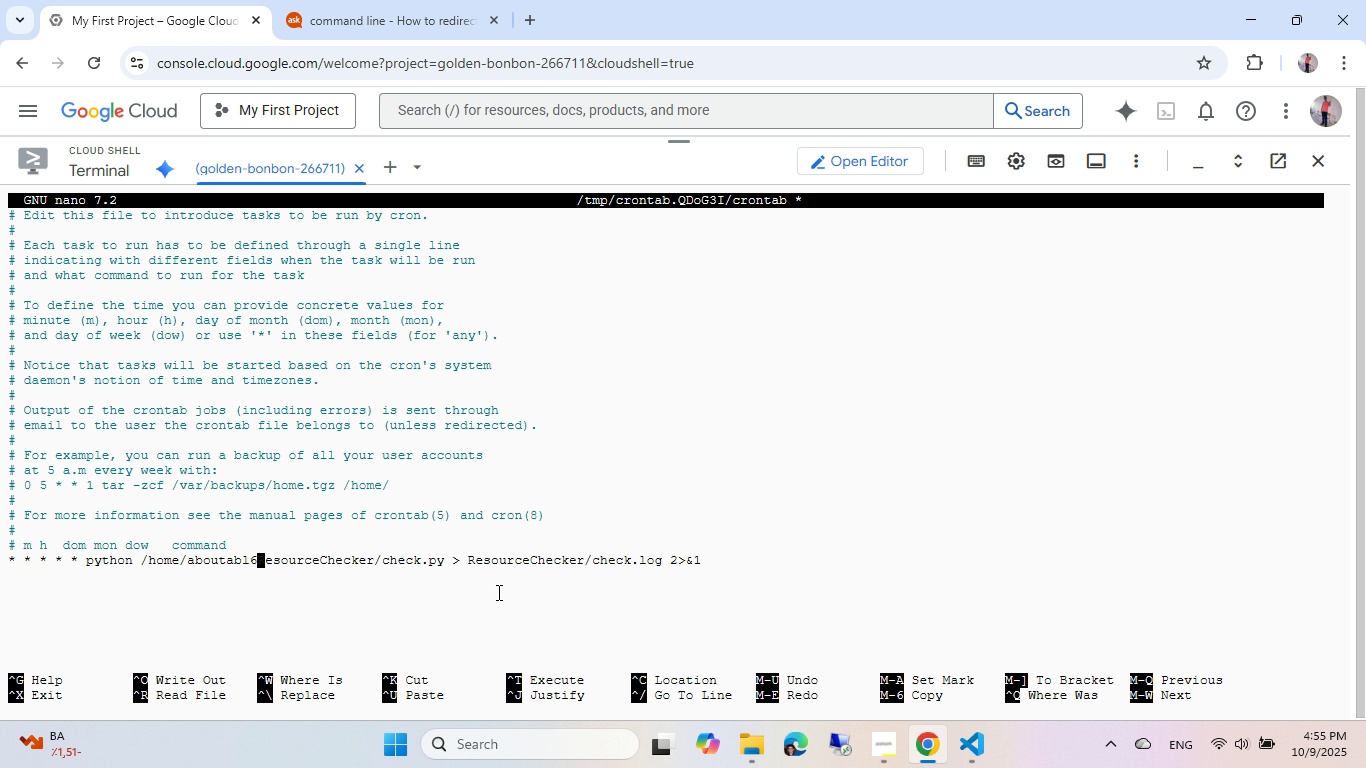 
key(Control+ArrowRight)
 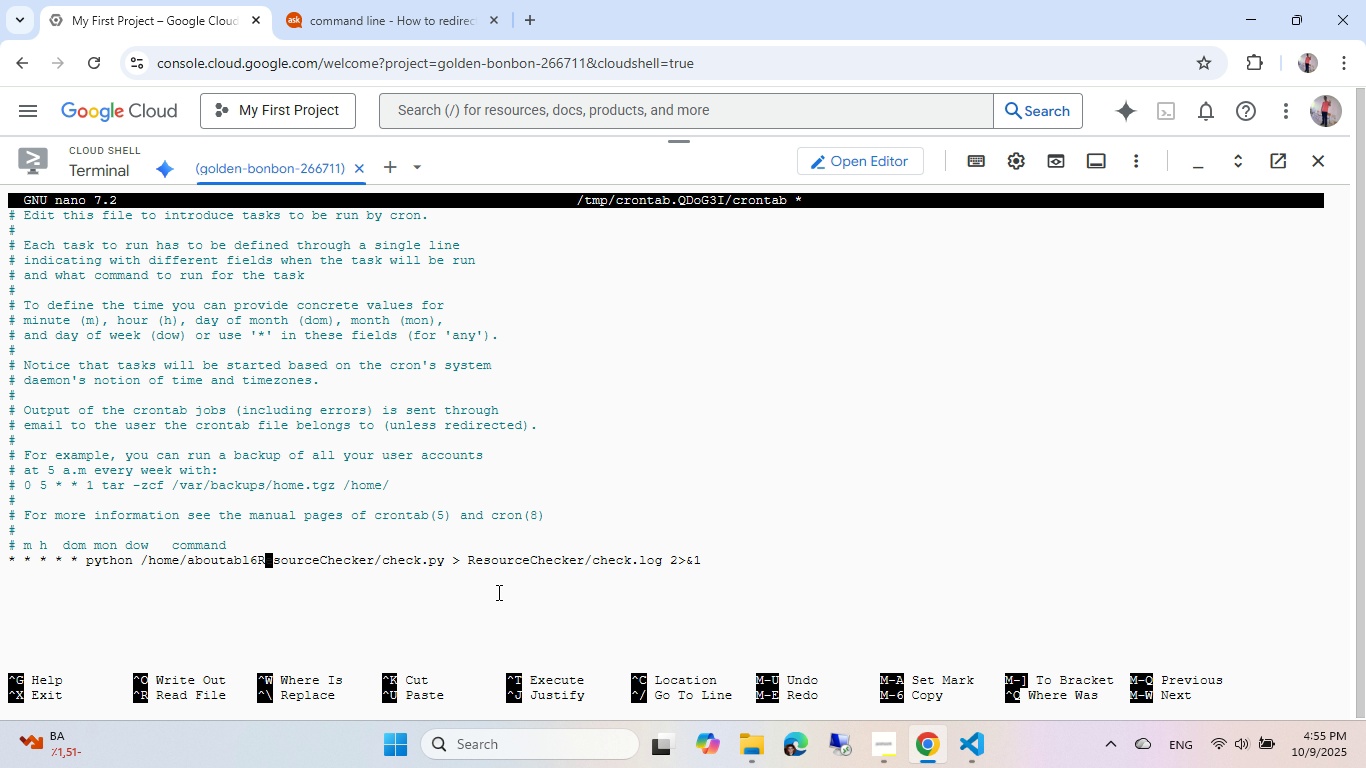 
key(Control+ArrowRight)
 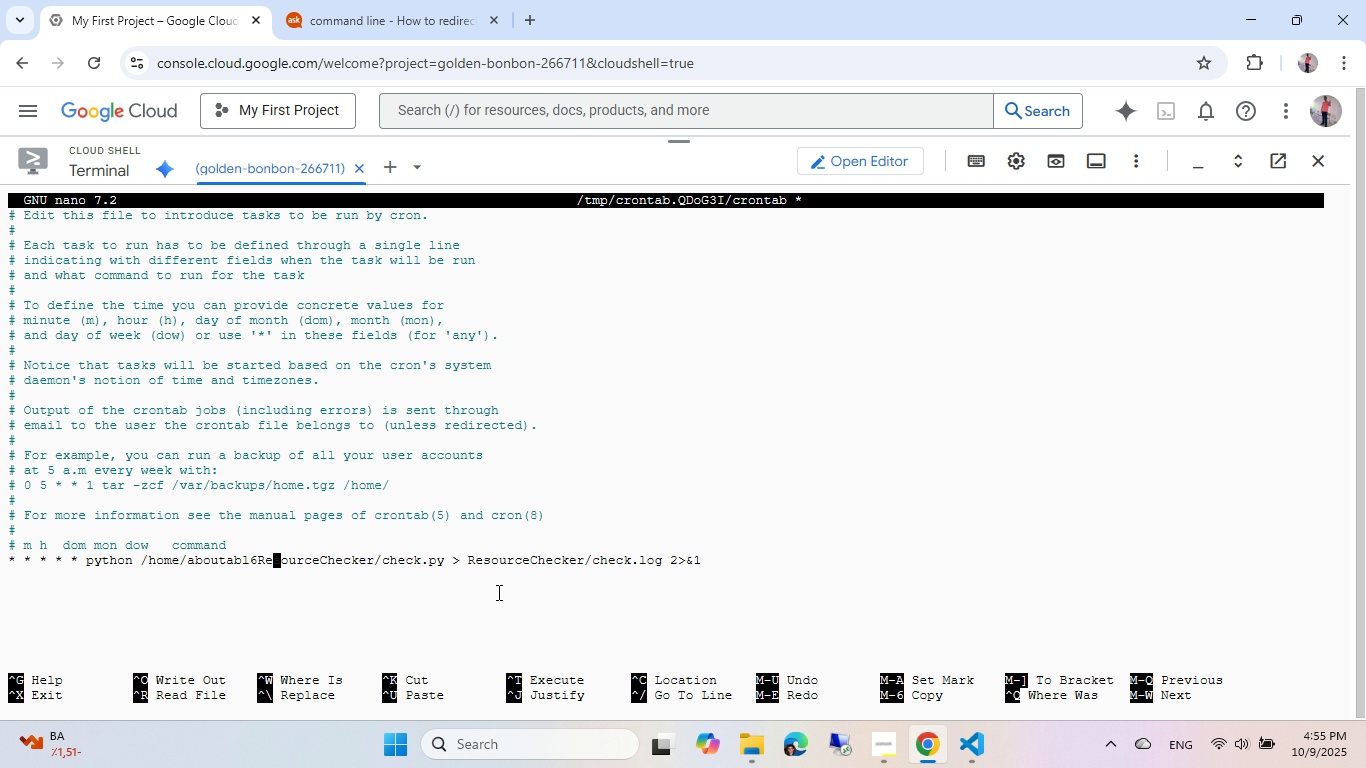 
key(Control+ArrowRight)
 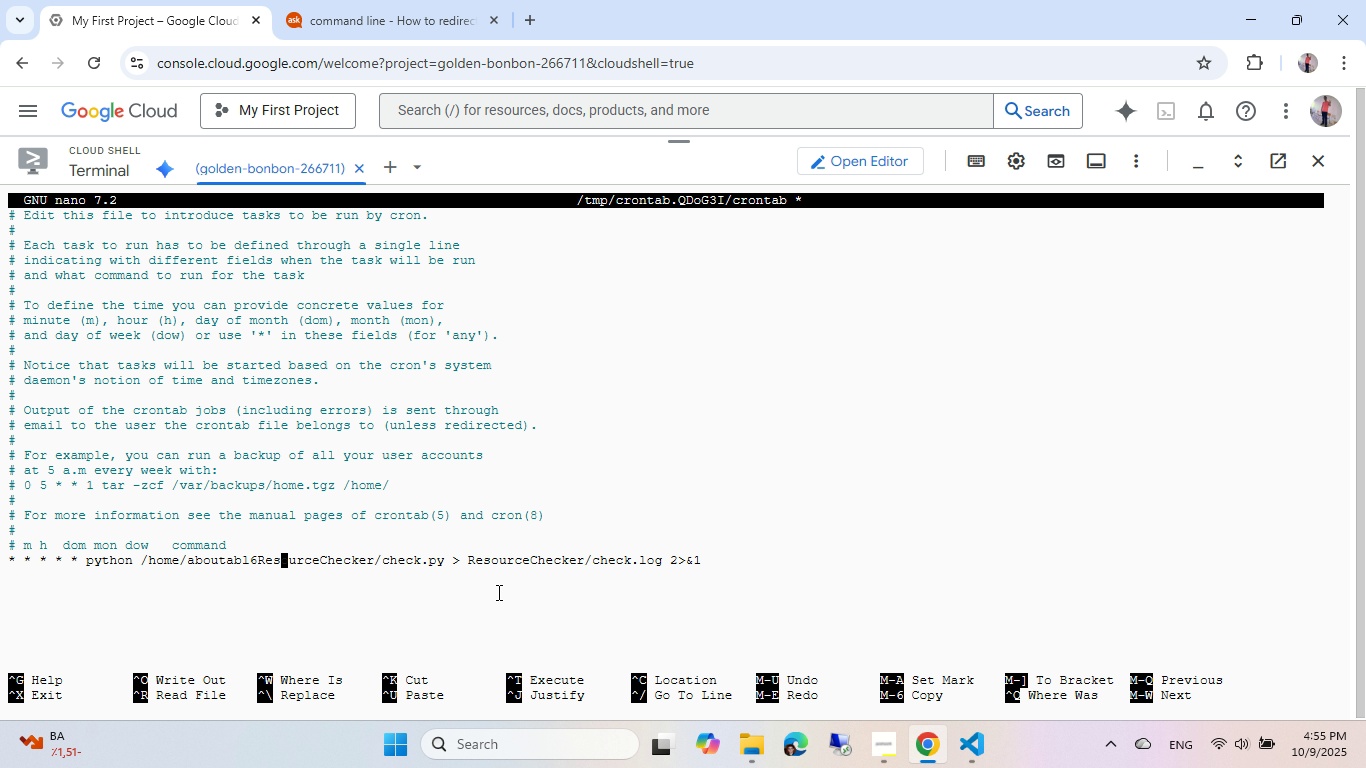 
key(Control+ArrowRight)
 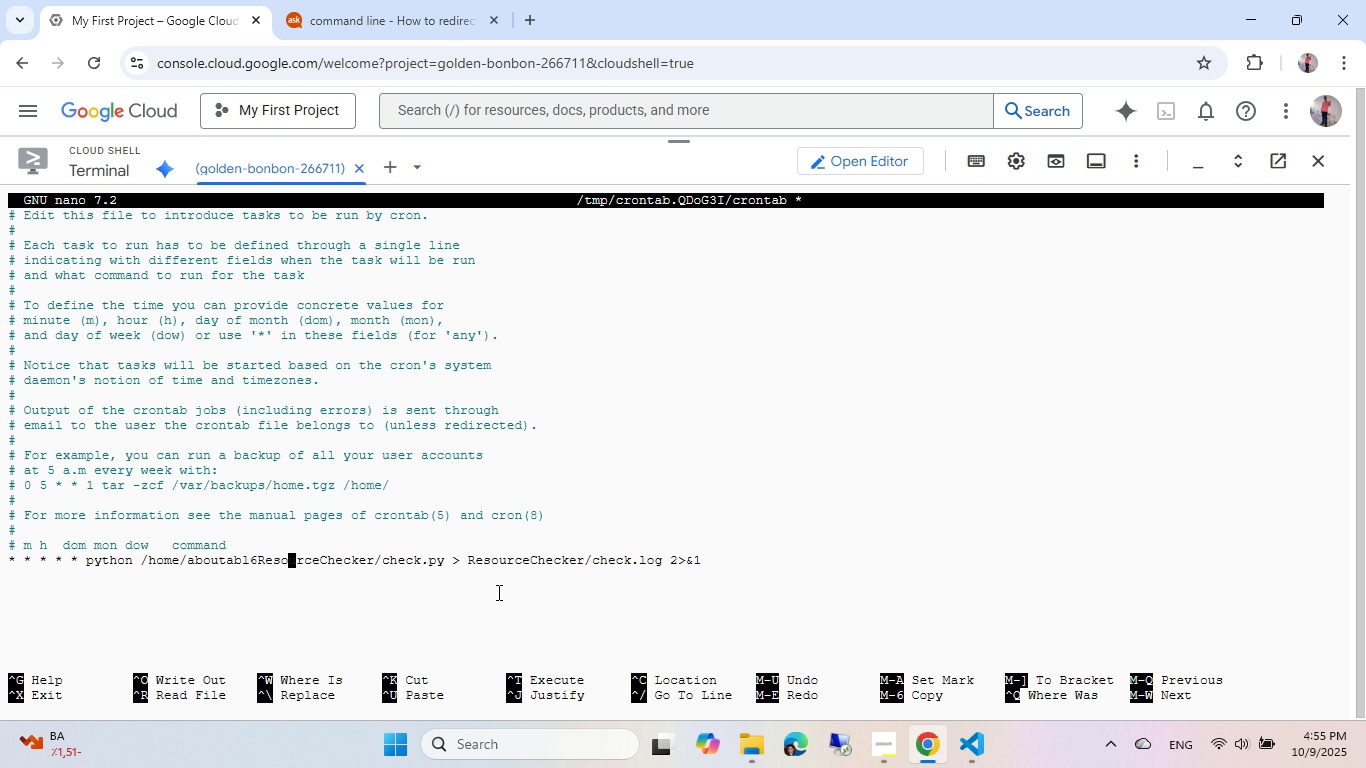 
key(Control+ArrowRight)
 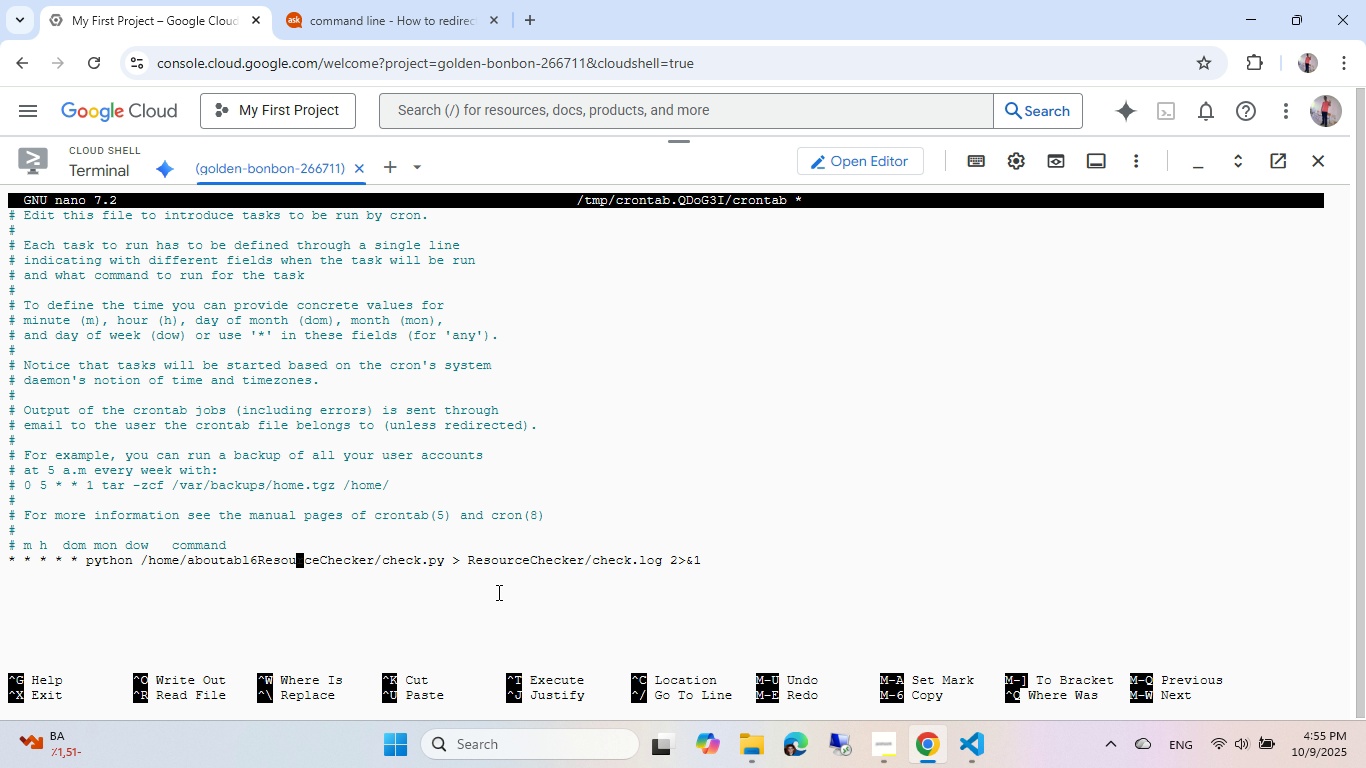 
hold_key(key=ArrowRight, duration=0.73)
 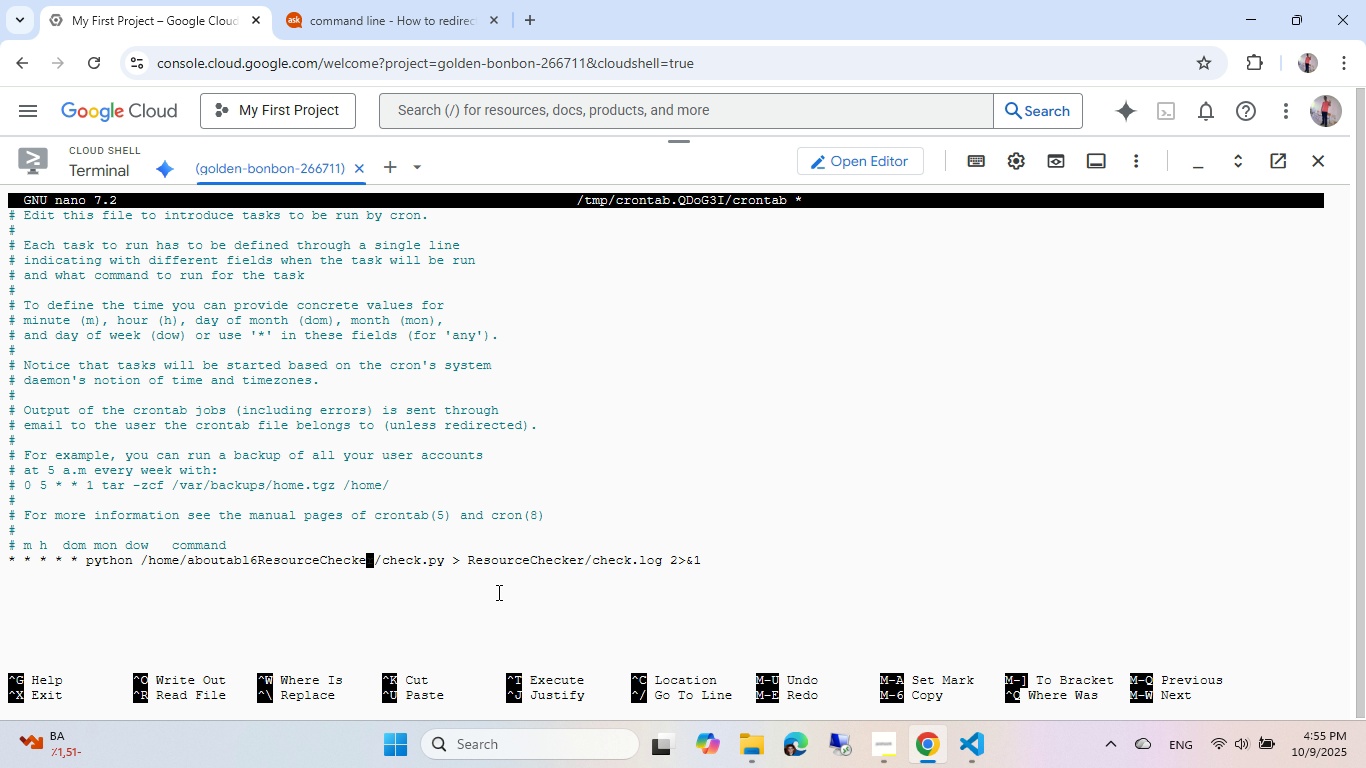 
key(Control+ArrowRight)
 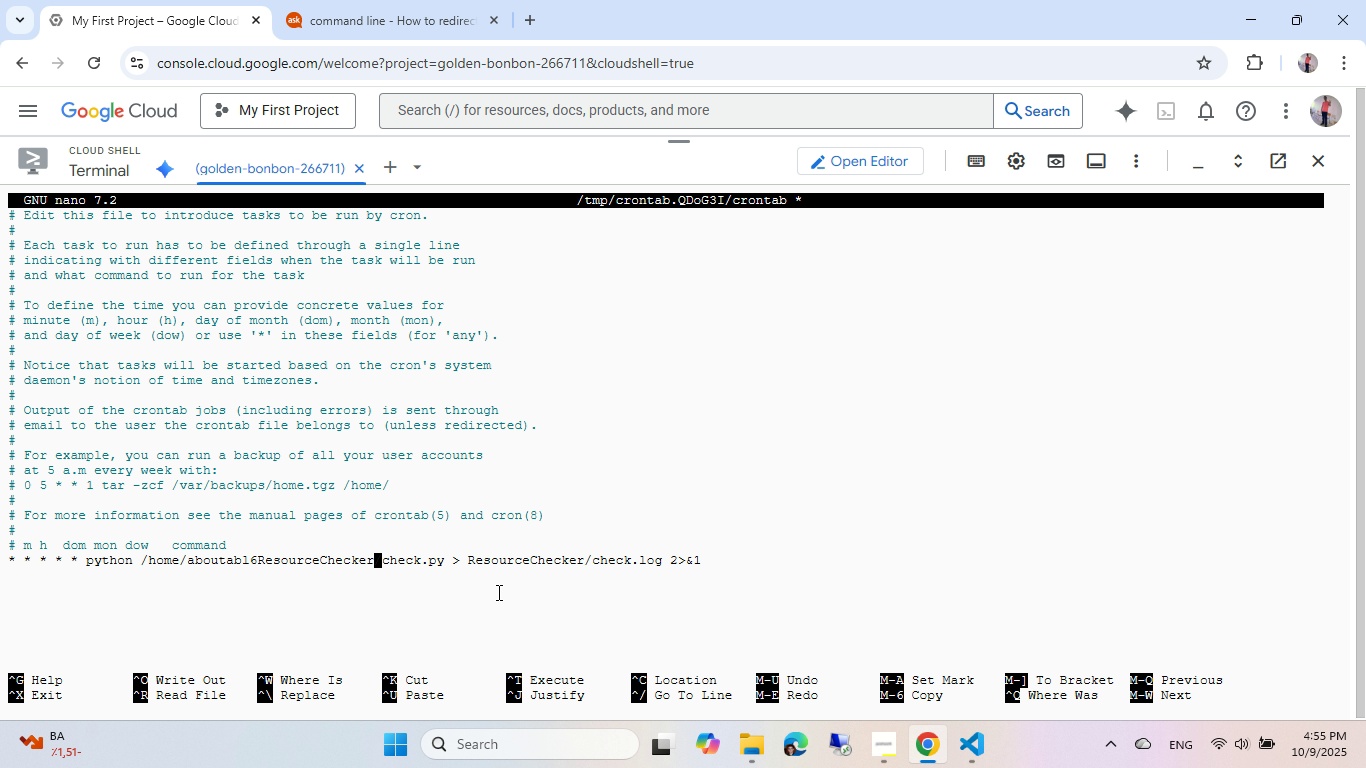 
key(Control+ArrowRight)
 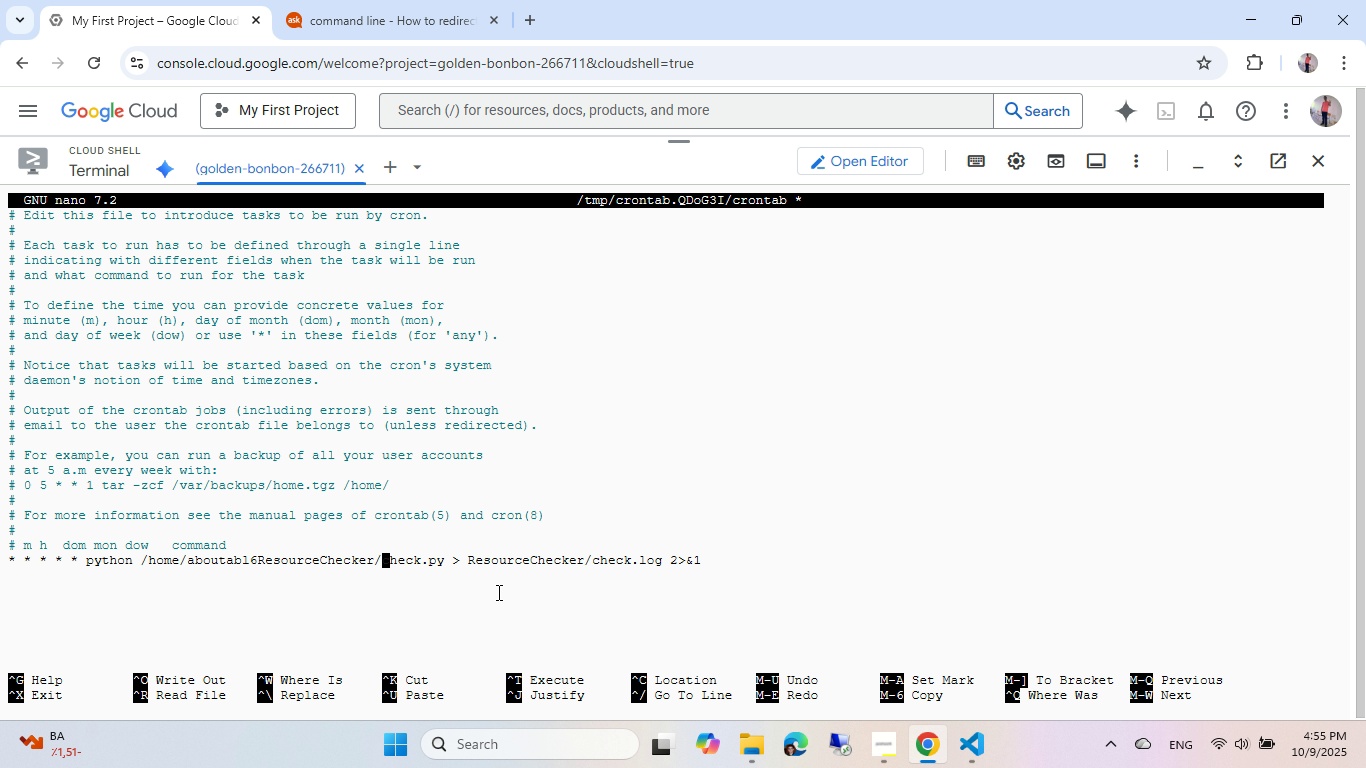 
key(Control+ArrowRight)
 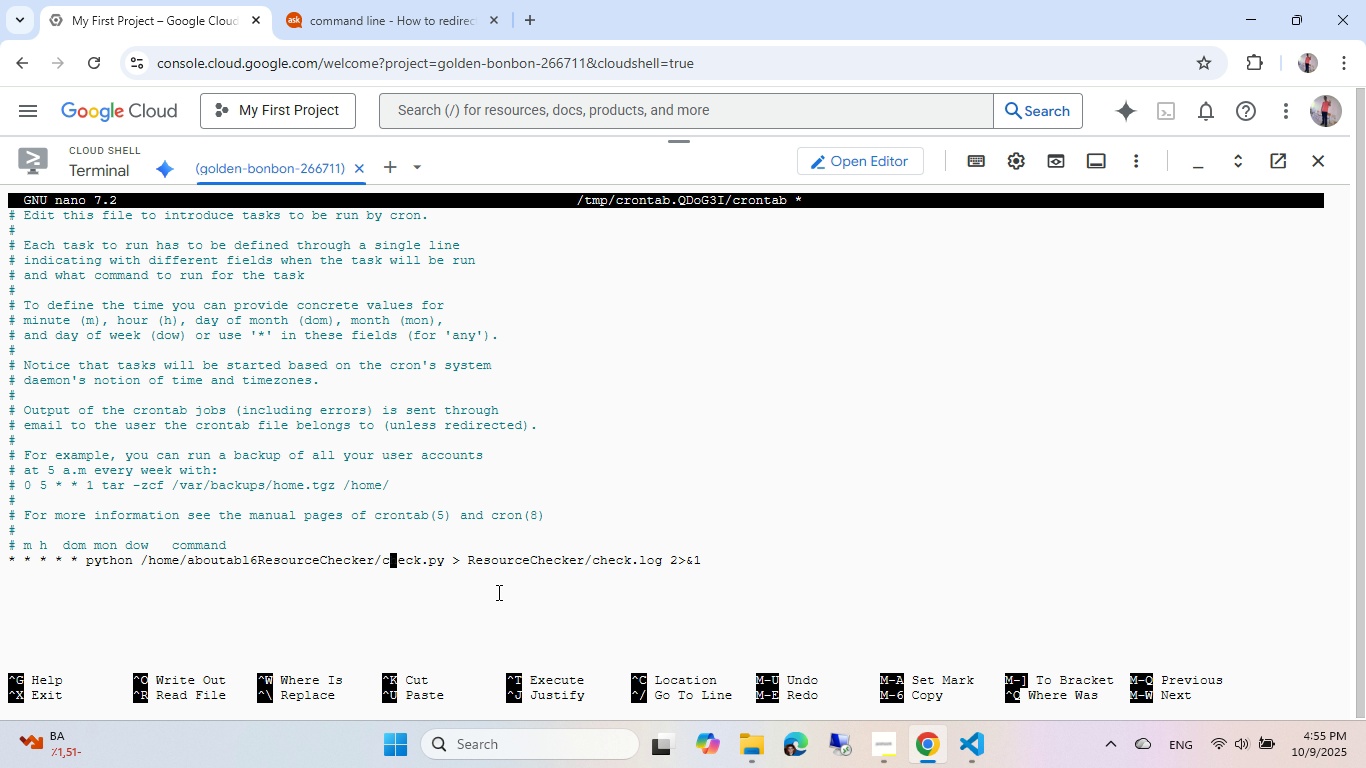 
key(Control+ArrowRight)
 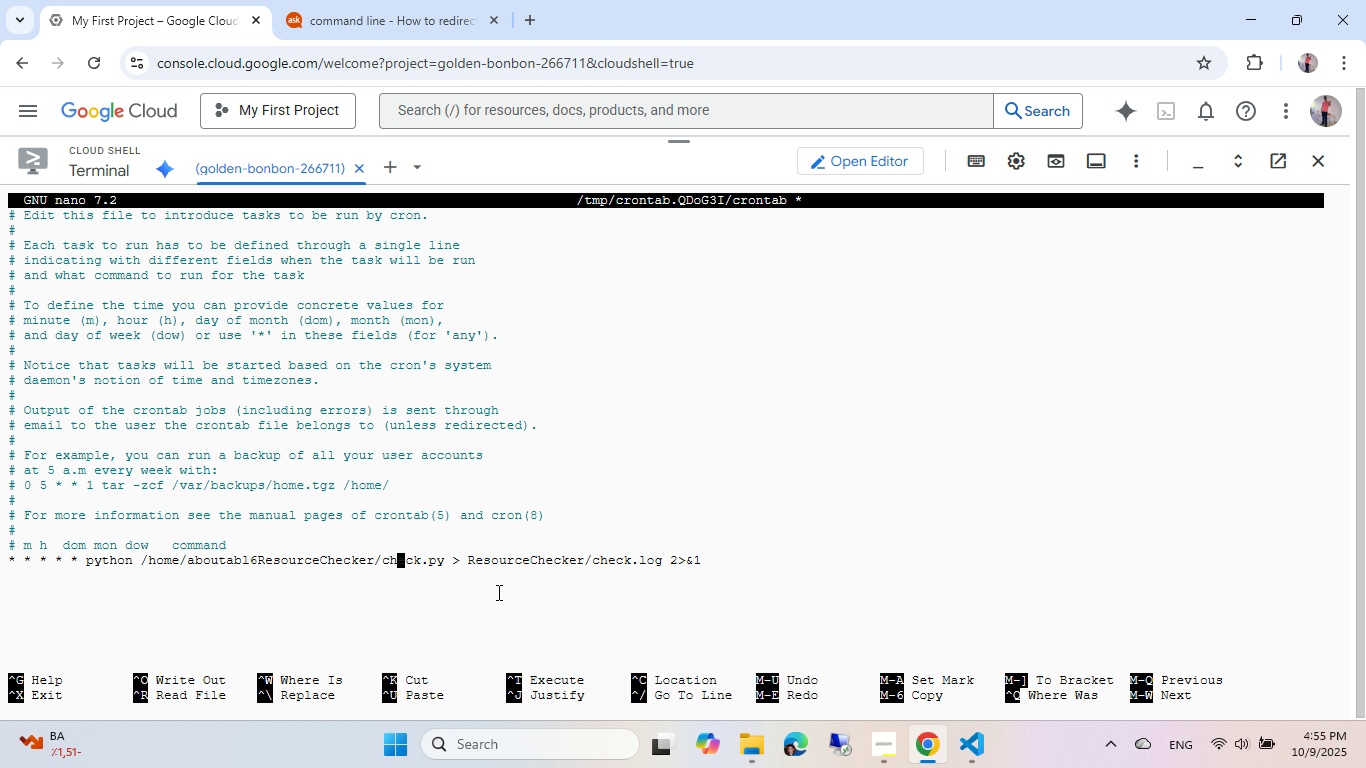 
key(Control+ArrowRight)
 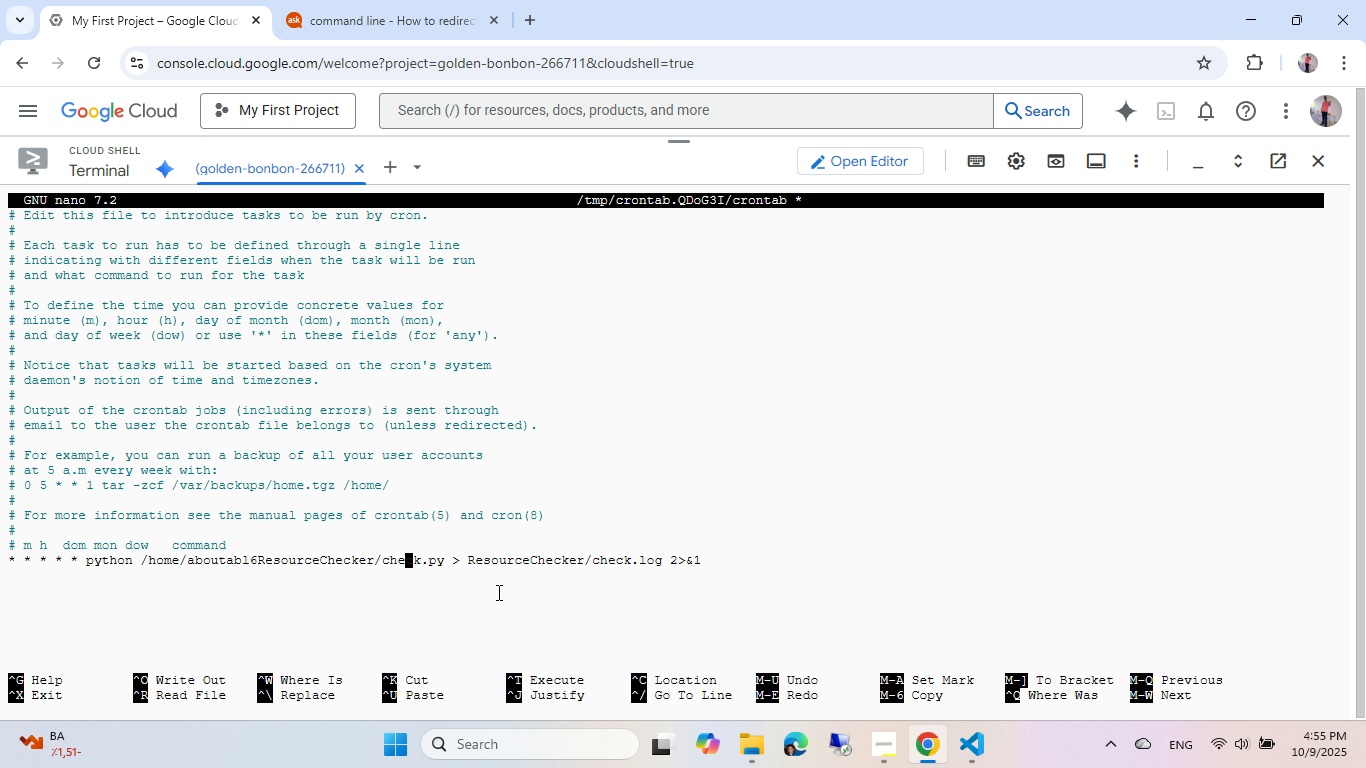 
hold_key(key=ArrowRight, duration=0.72)
 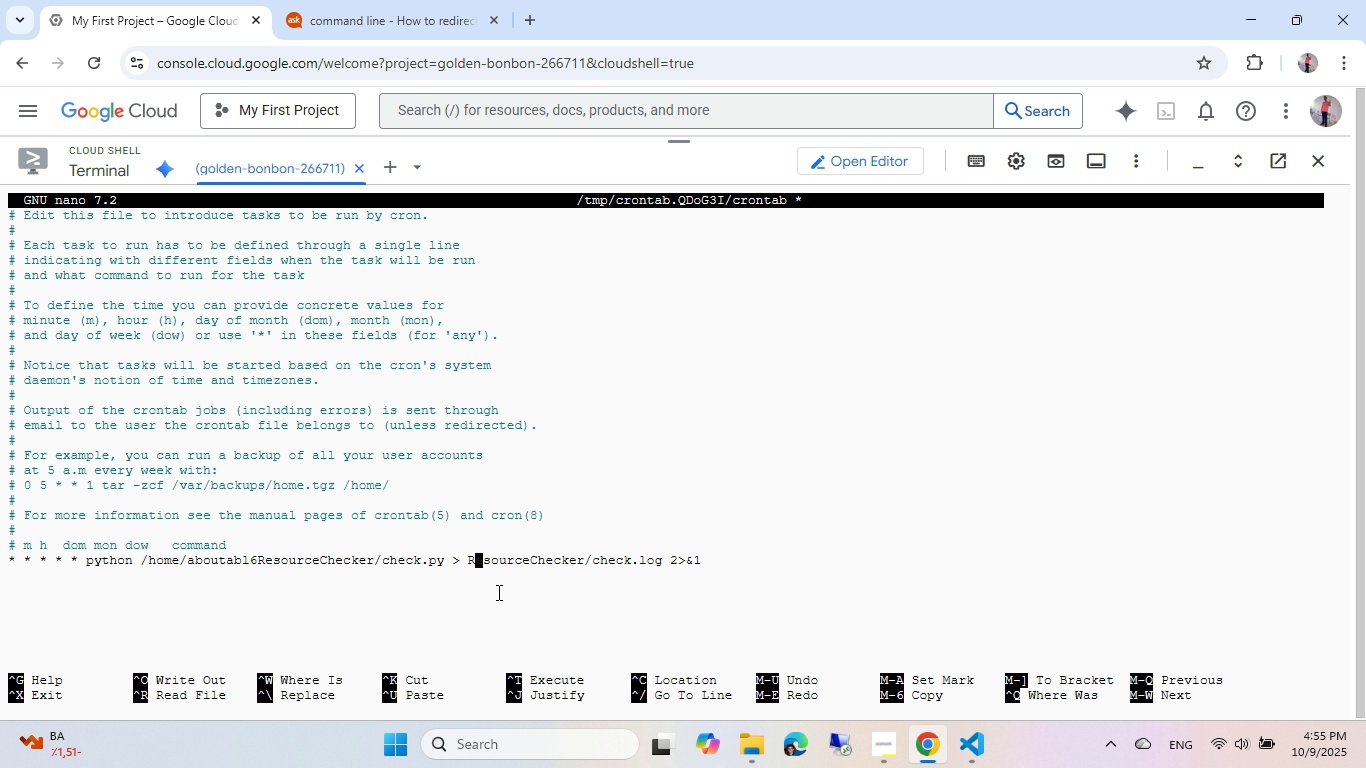 
key(ArrowLeft)
 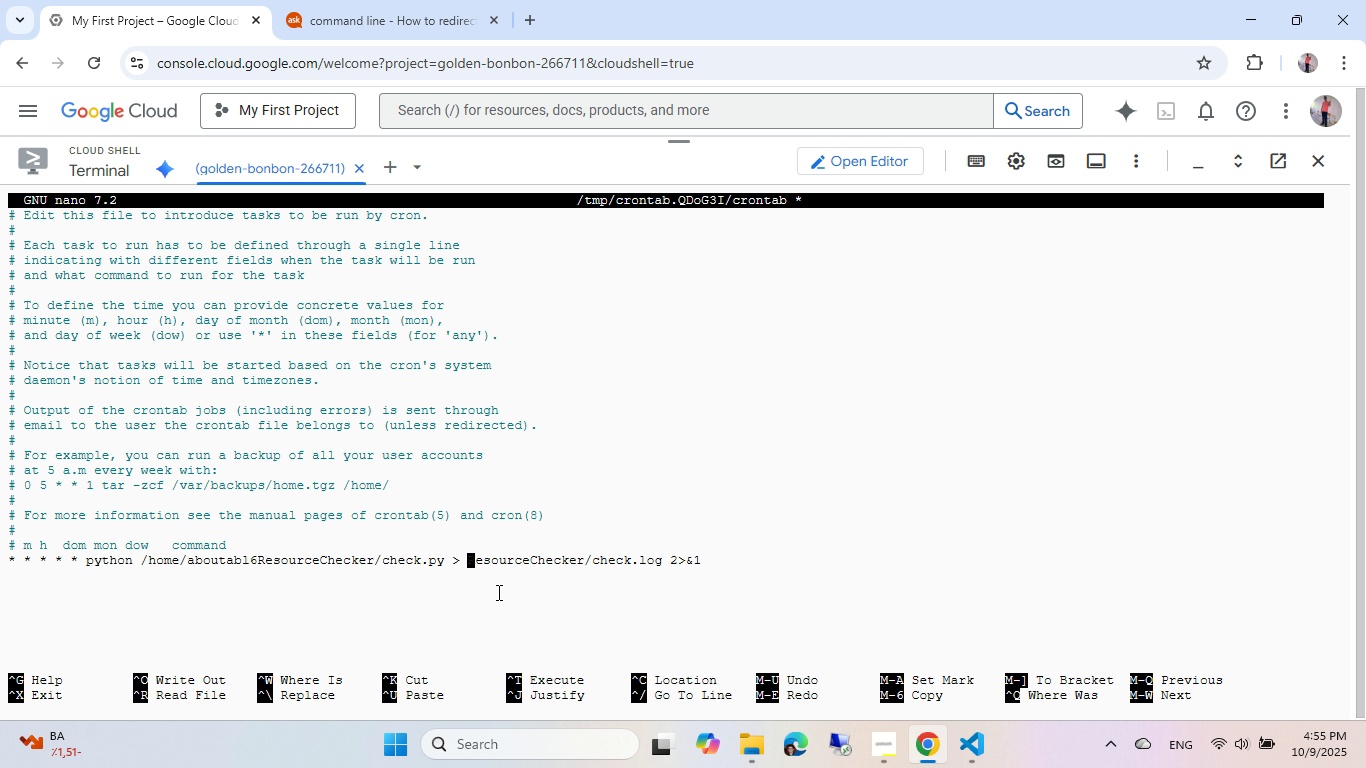 
type(/home/aboutabl6/)
 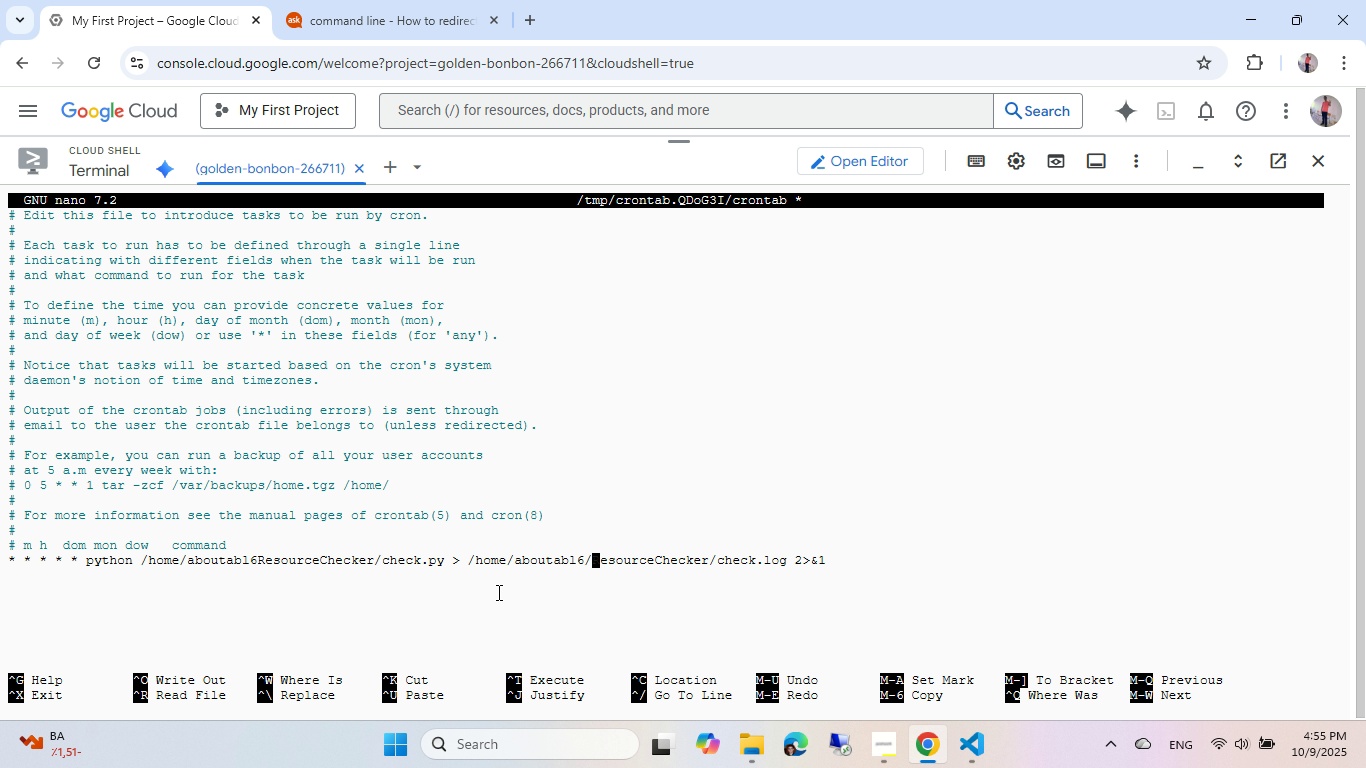 
key(ArrowRight)
 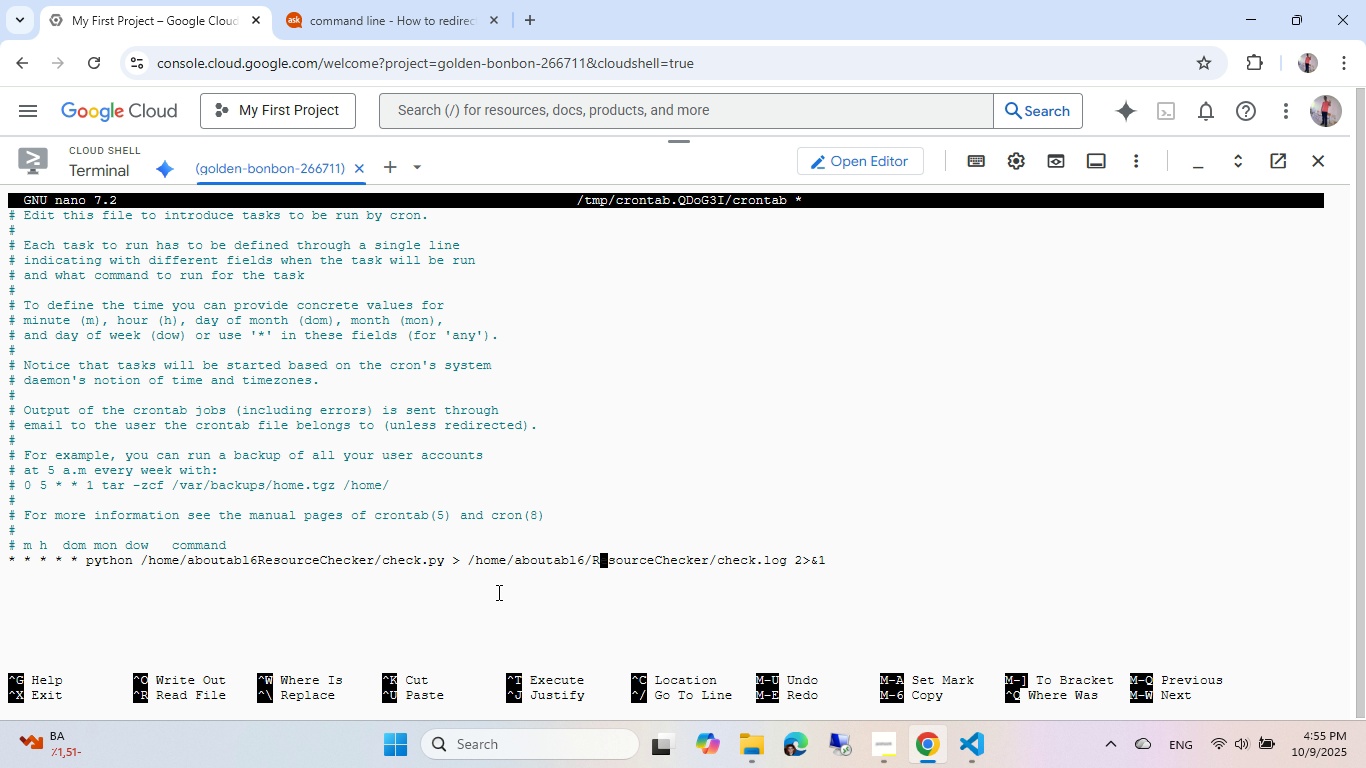 
key(ArrowRight)
 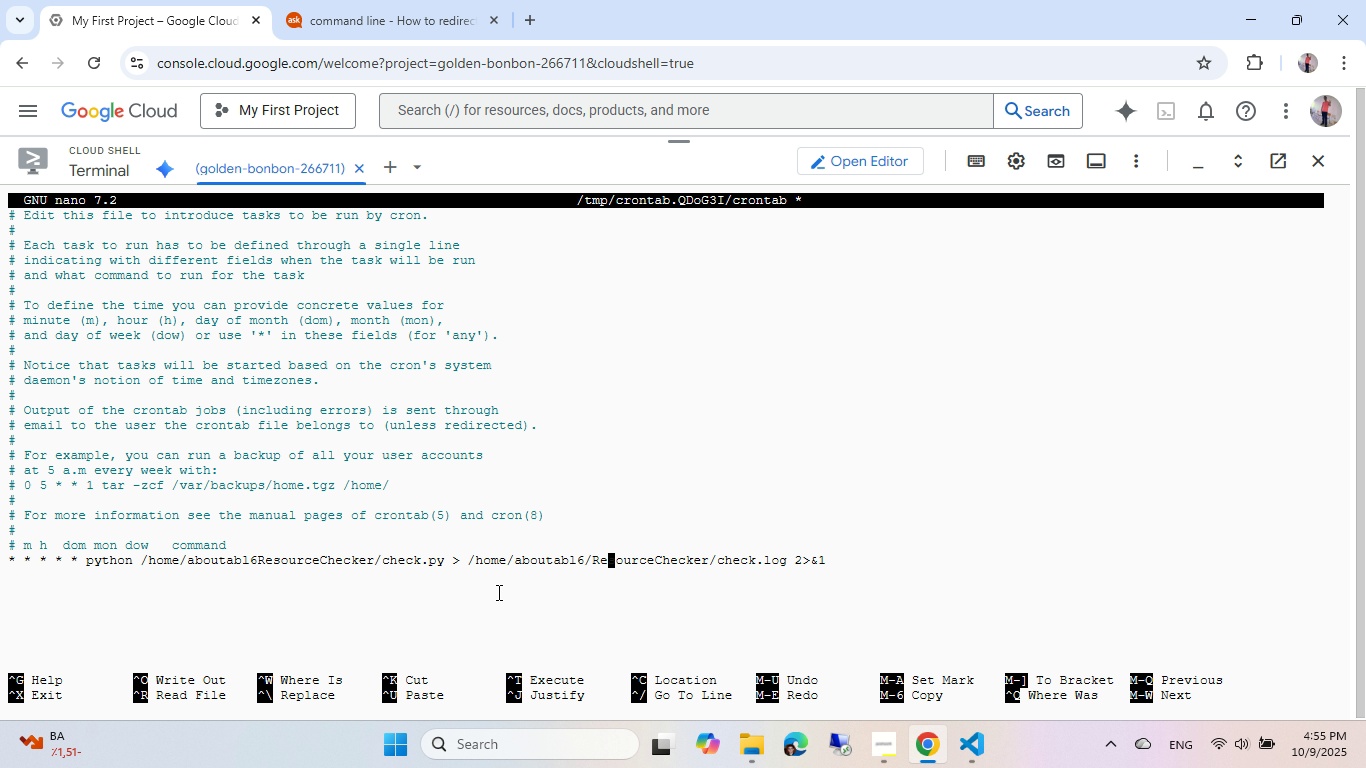 
key(ArrowRight)
 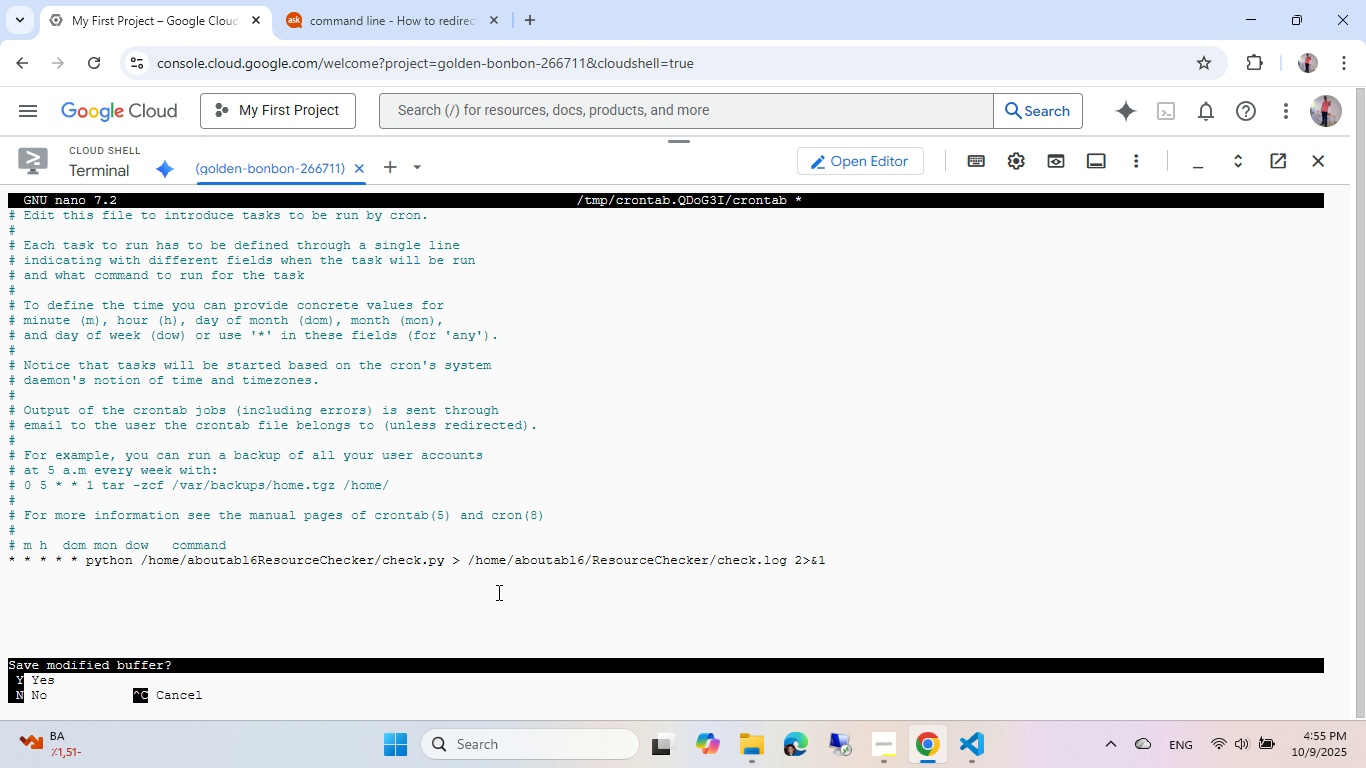 
key(Control+ControlLeft)
 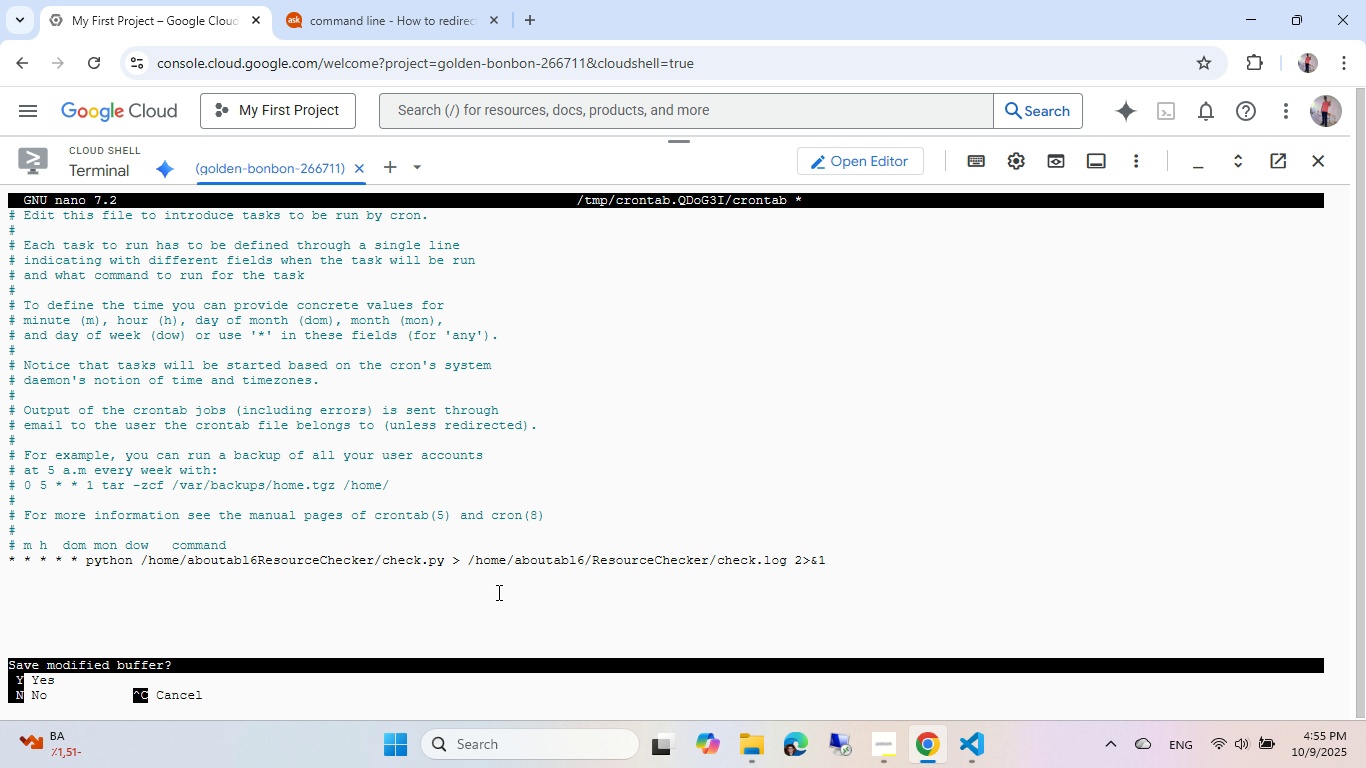 
key(Control+X)
 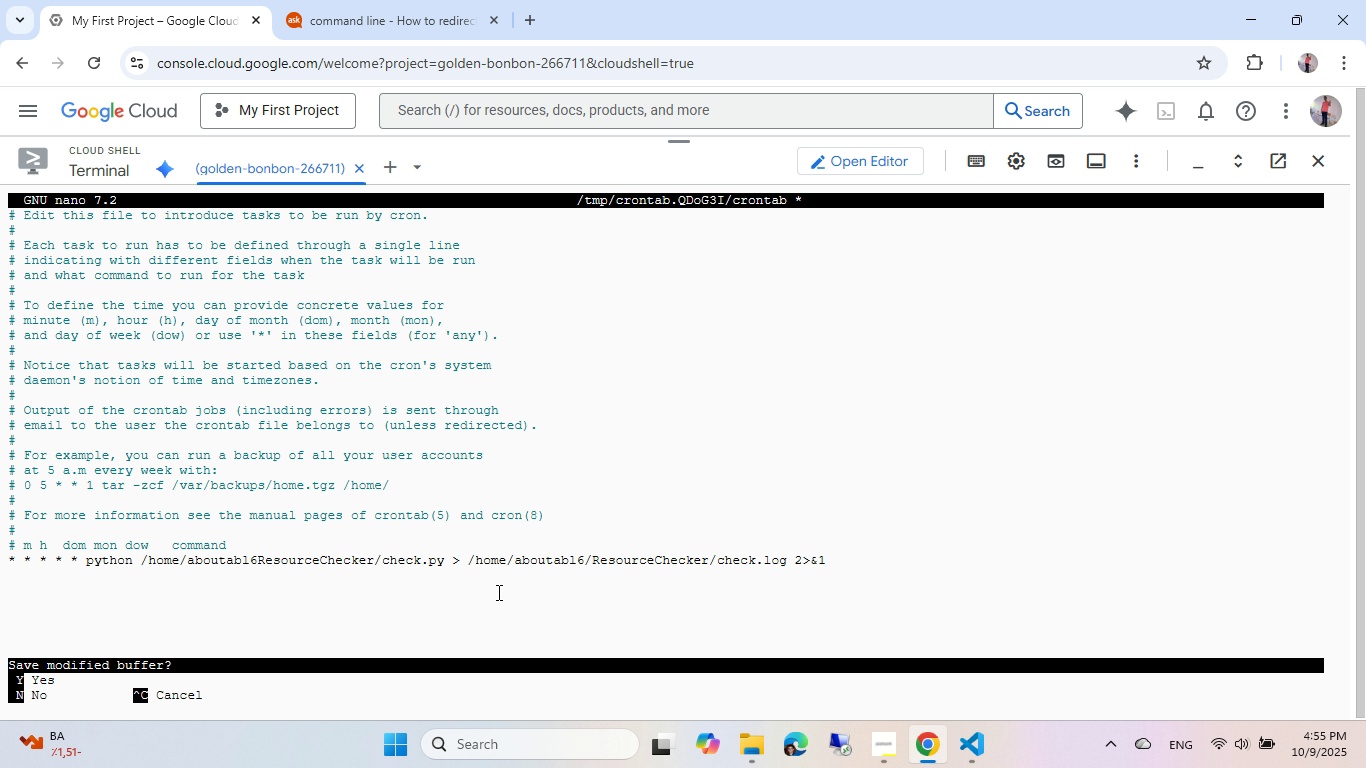 
key(Y)
 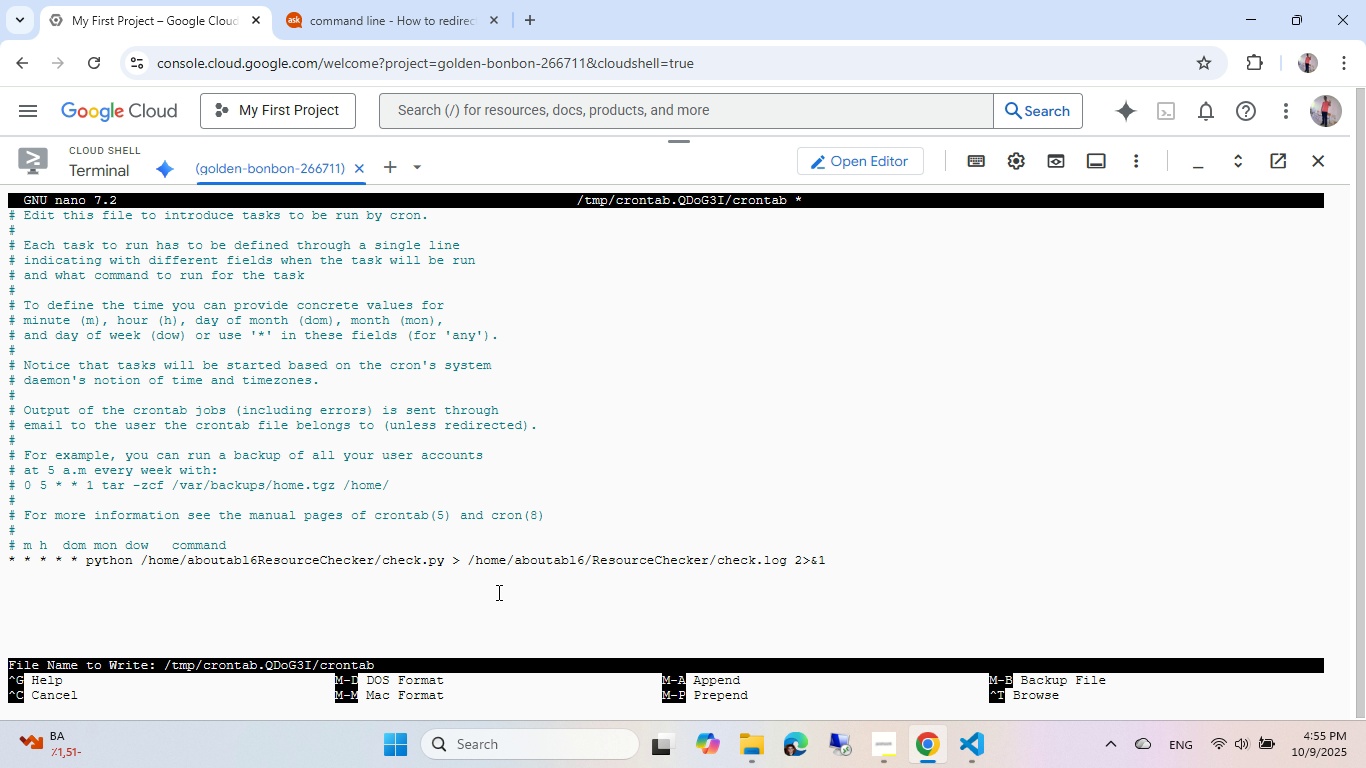 
key(Enter)
 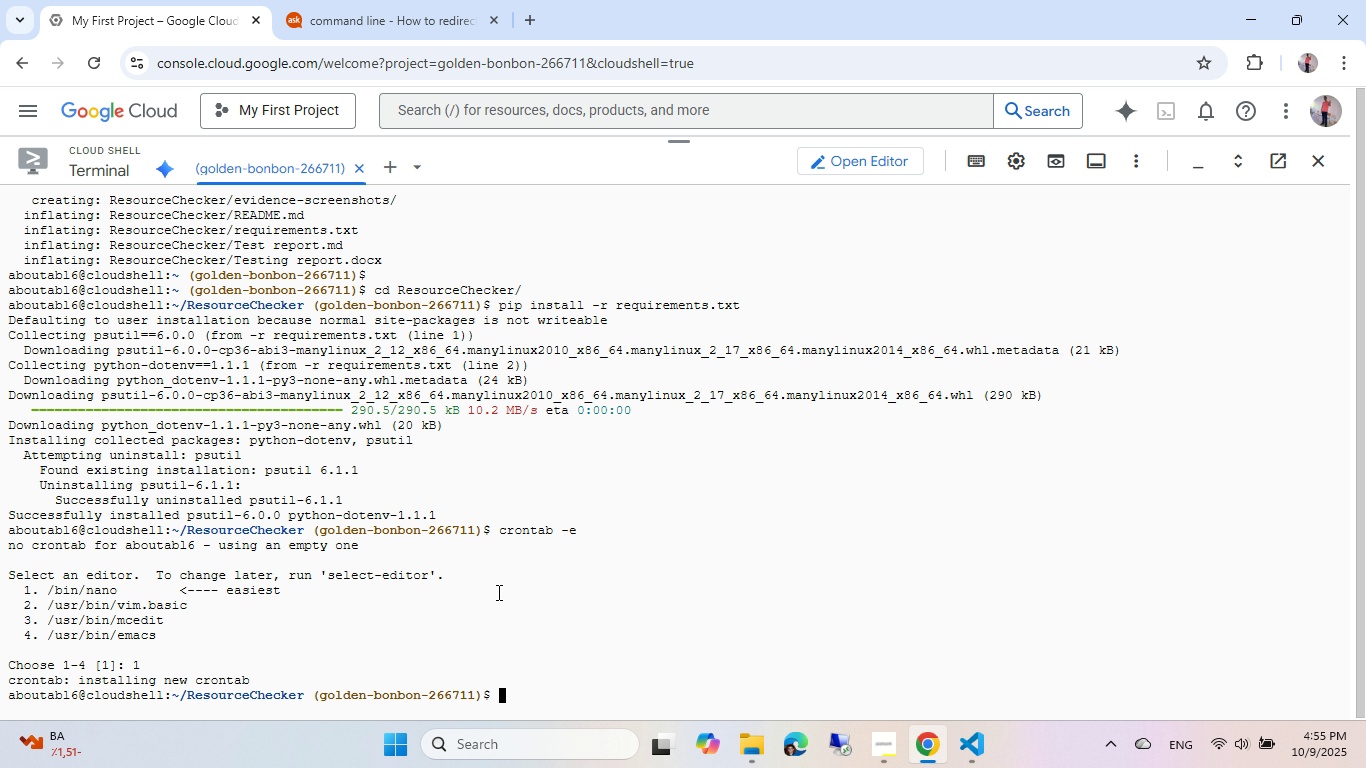 
key(Enter)
 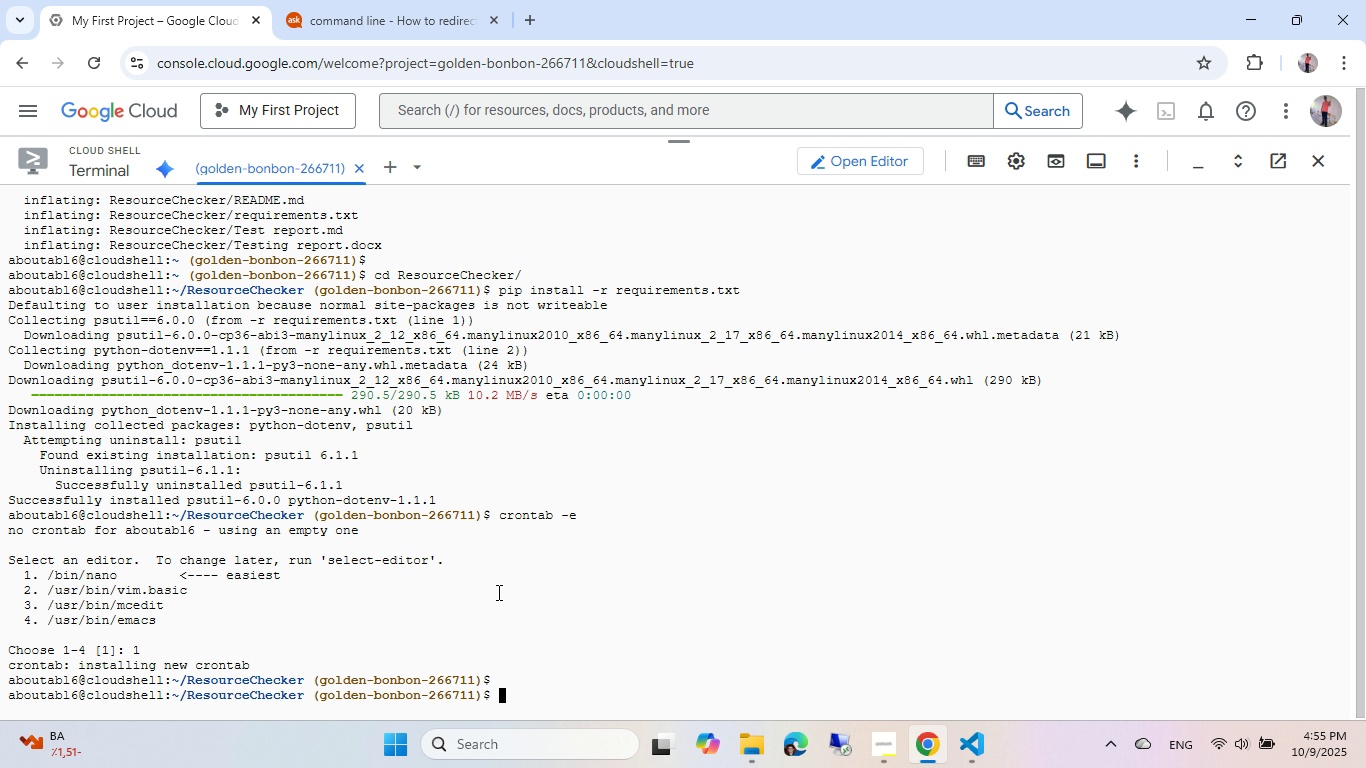 
type(pwd)
 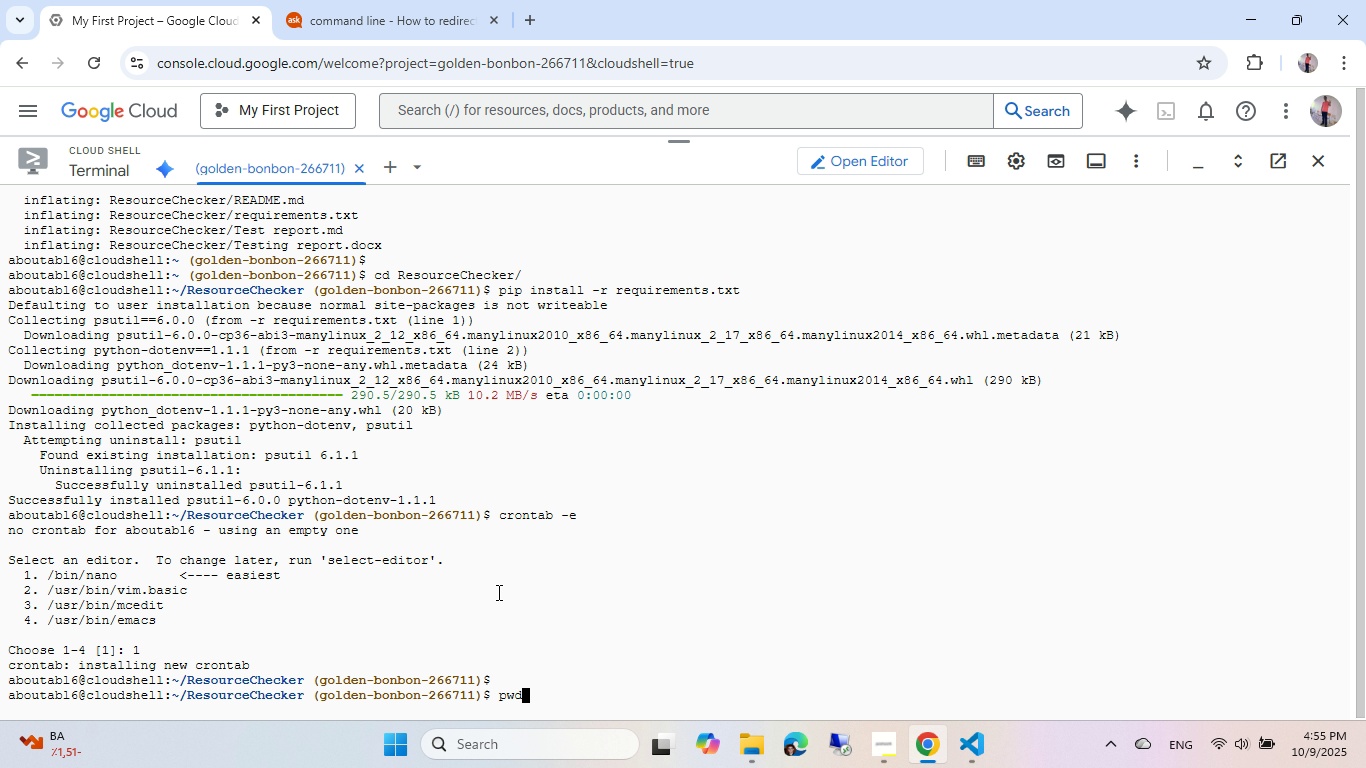 
key(Enter)
 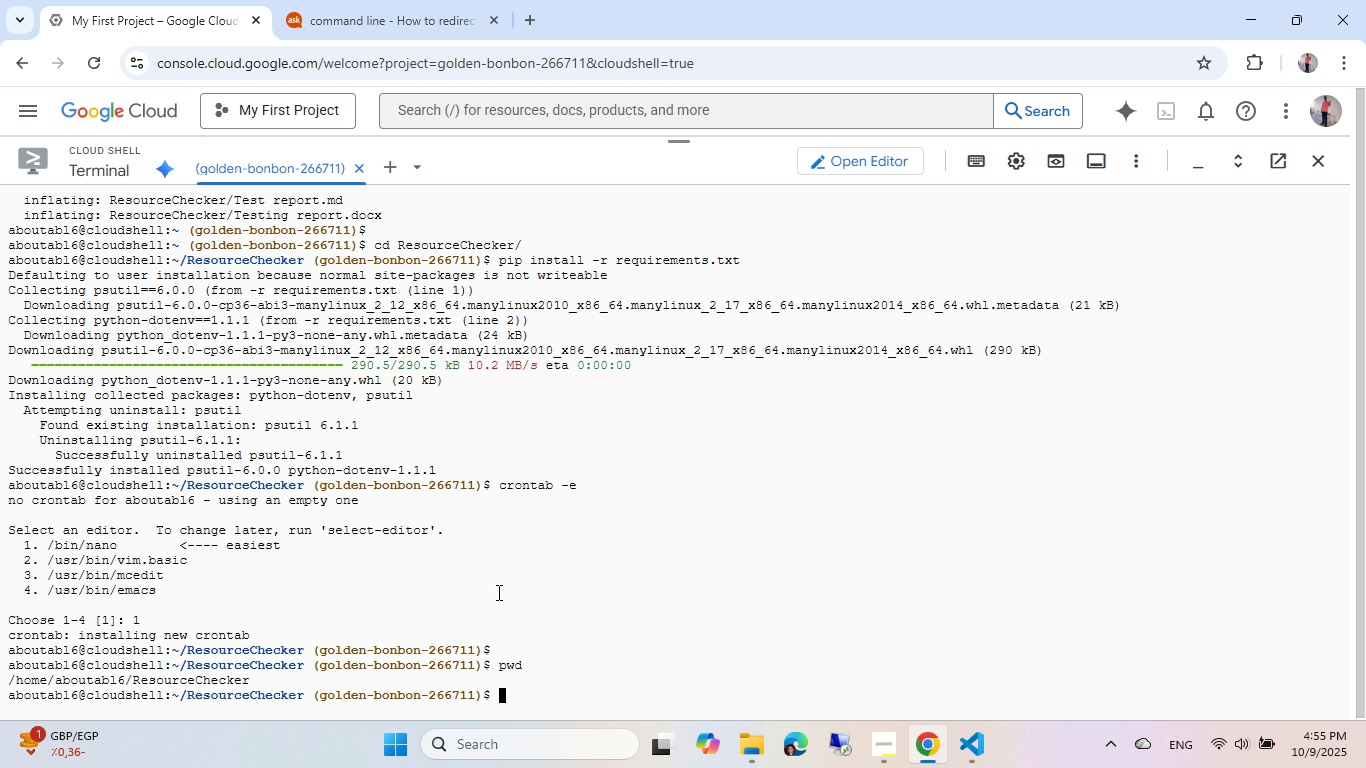 
wait(20.38)
 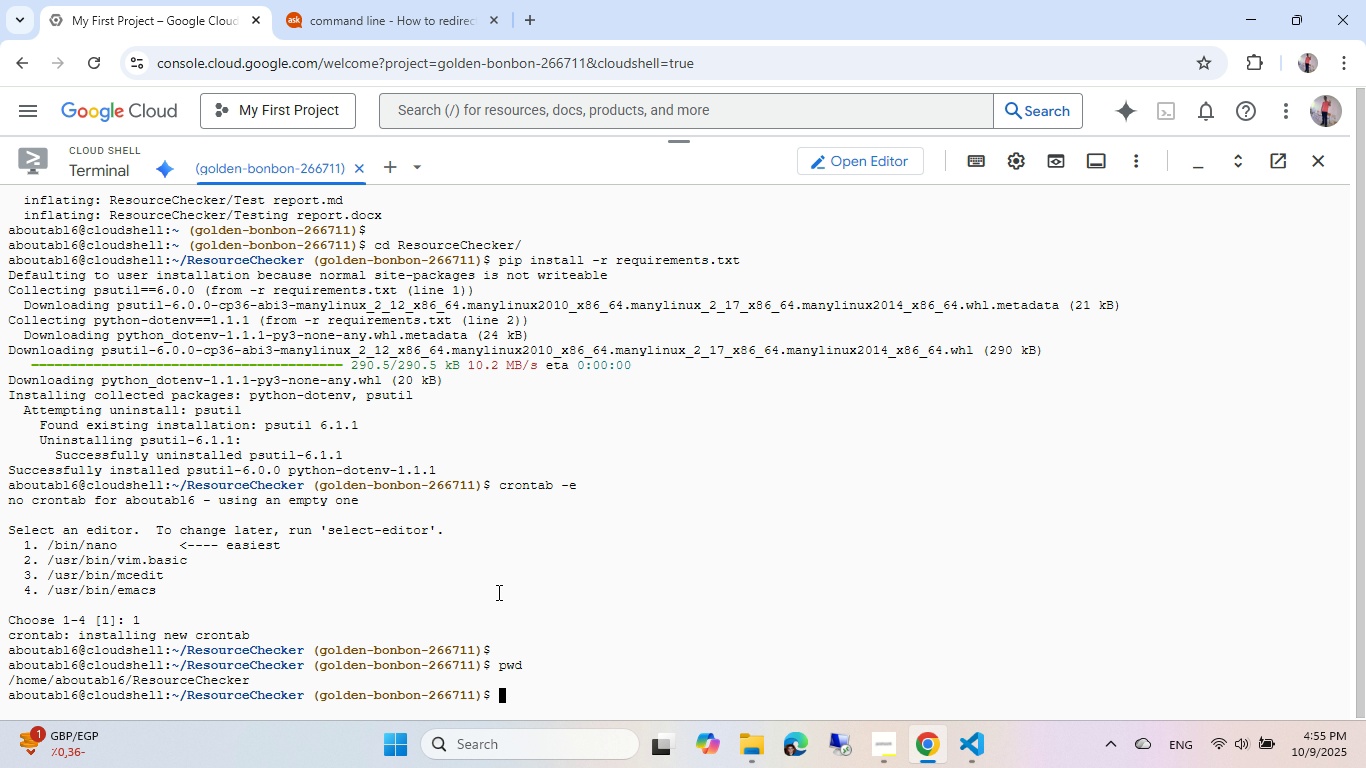 
type(ls)
 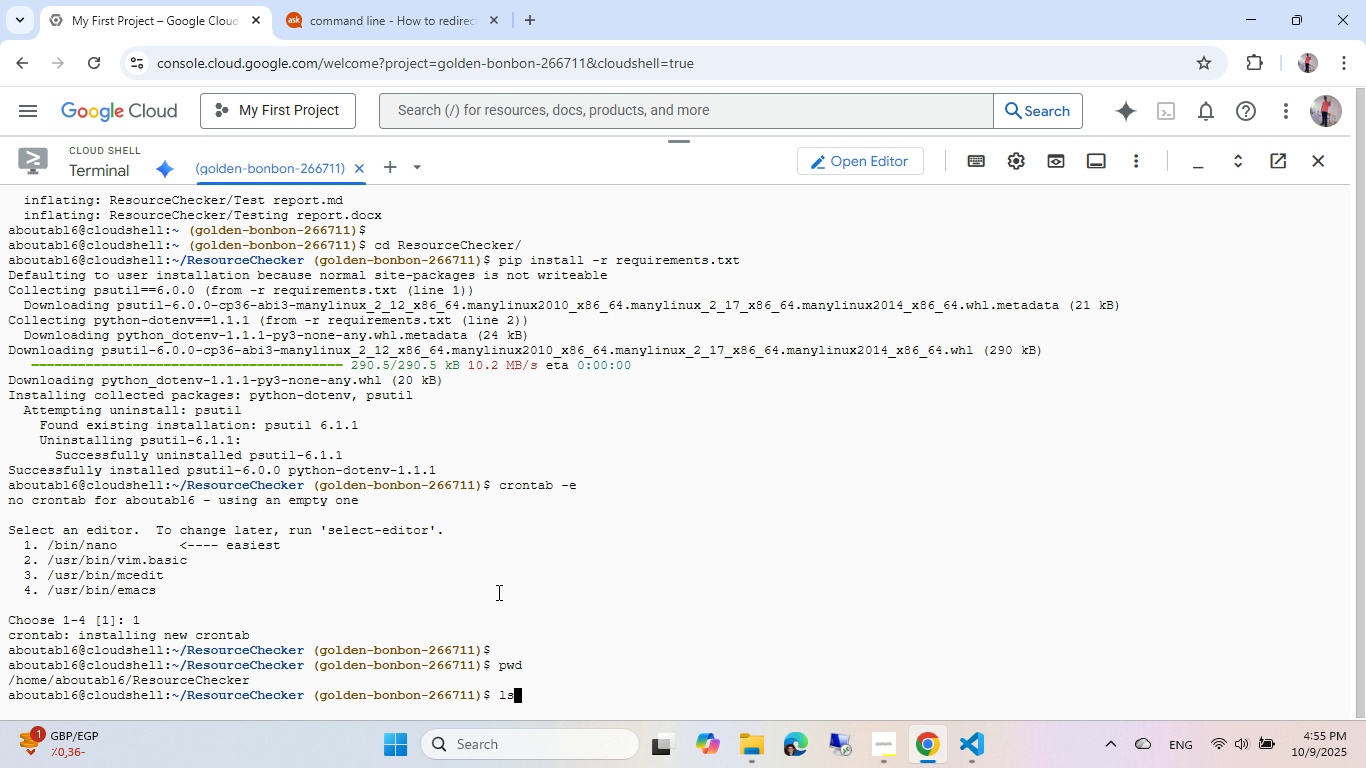 
key(Enter)
 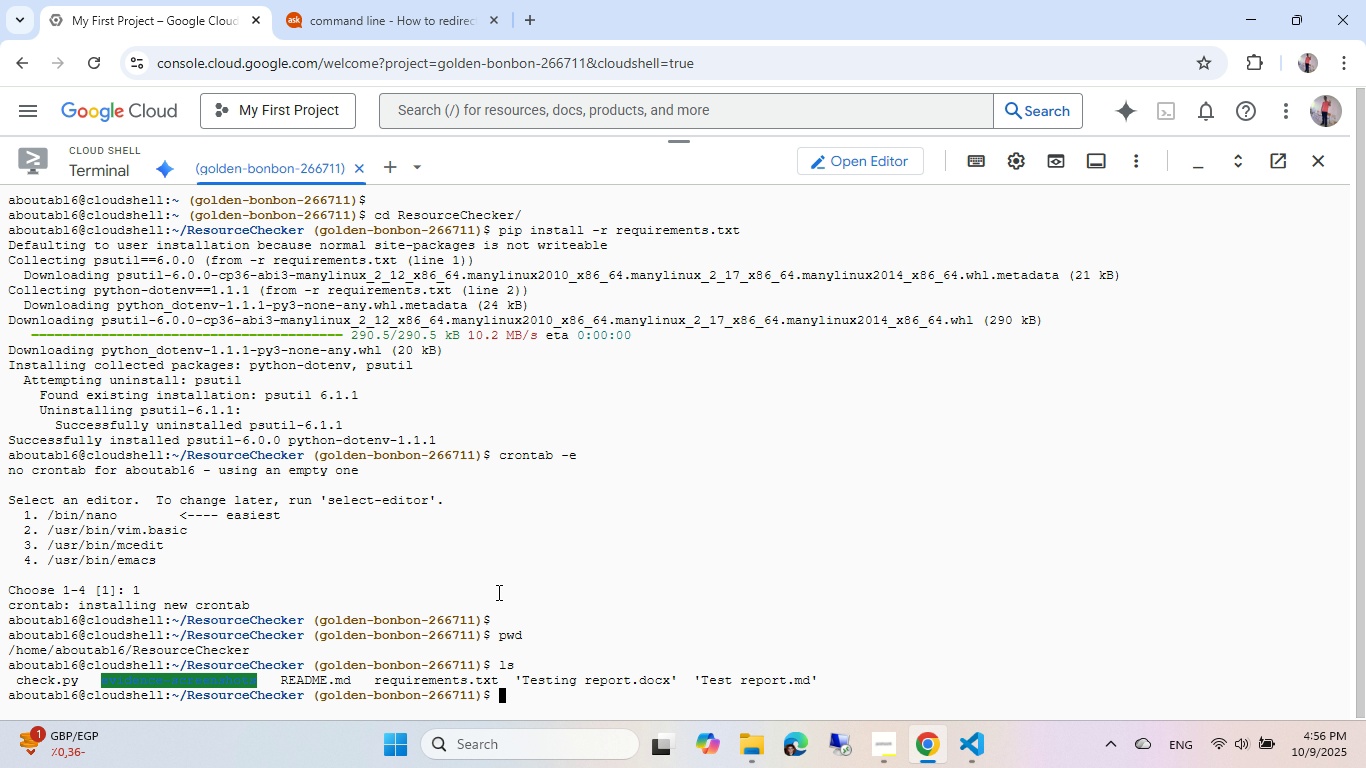 
wait(34.86)
 